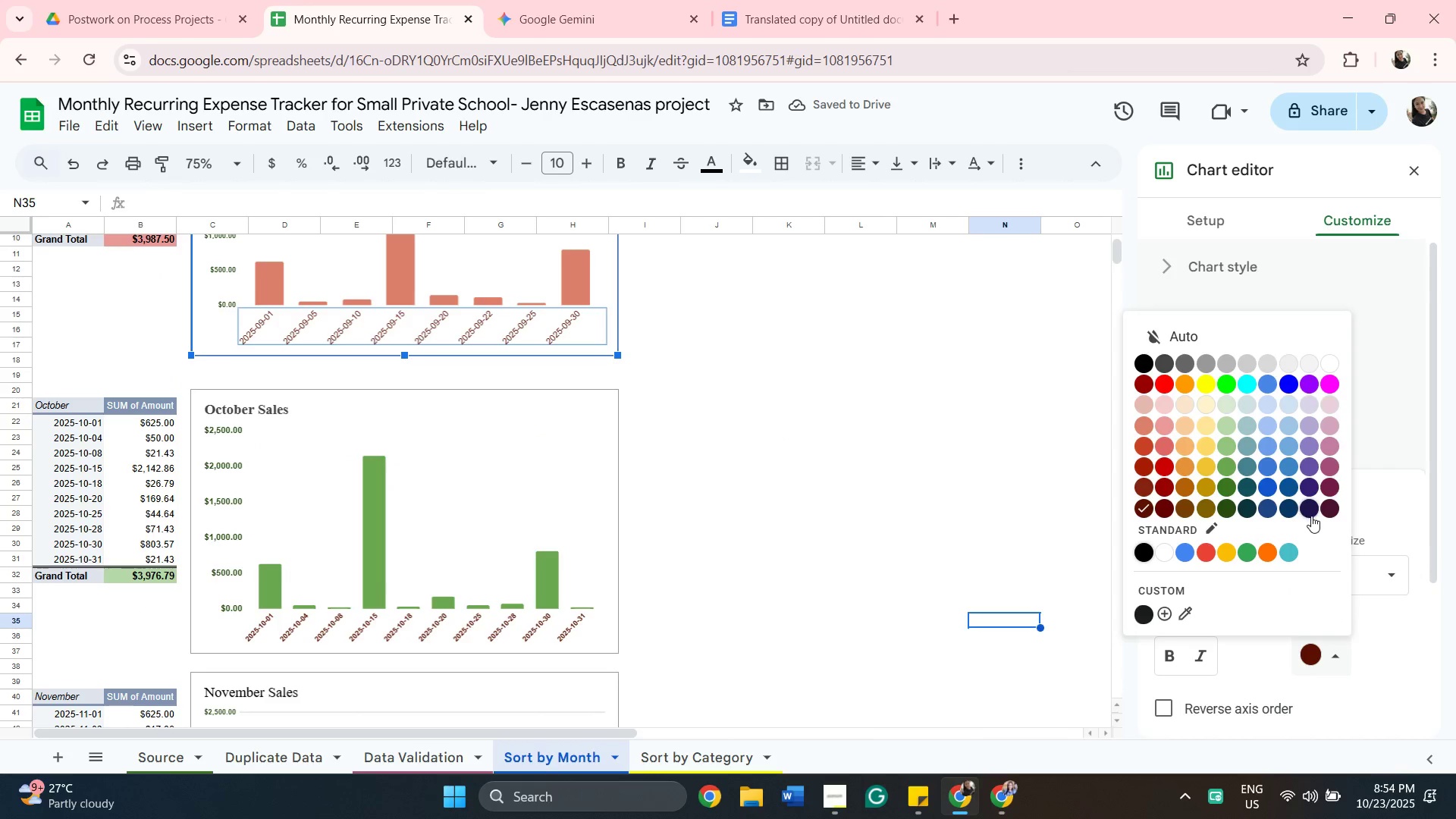 
left_click([1311, 516])
 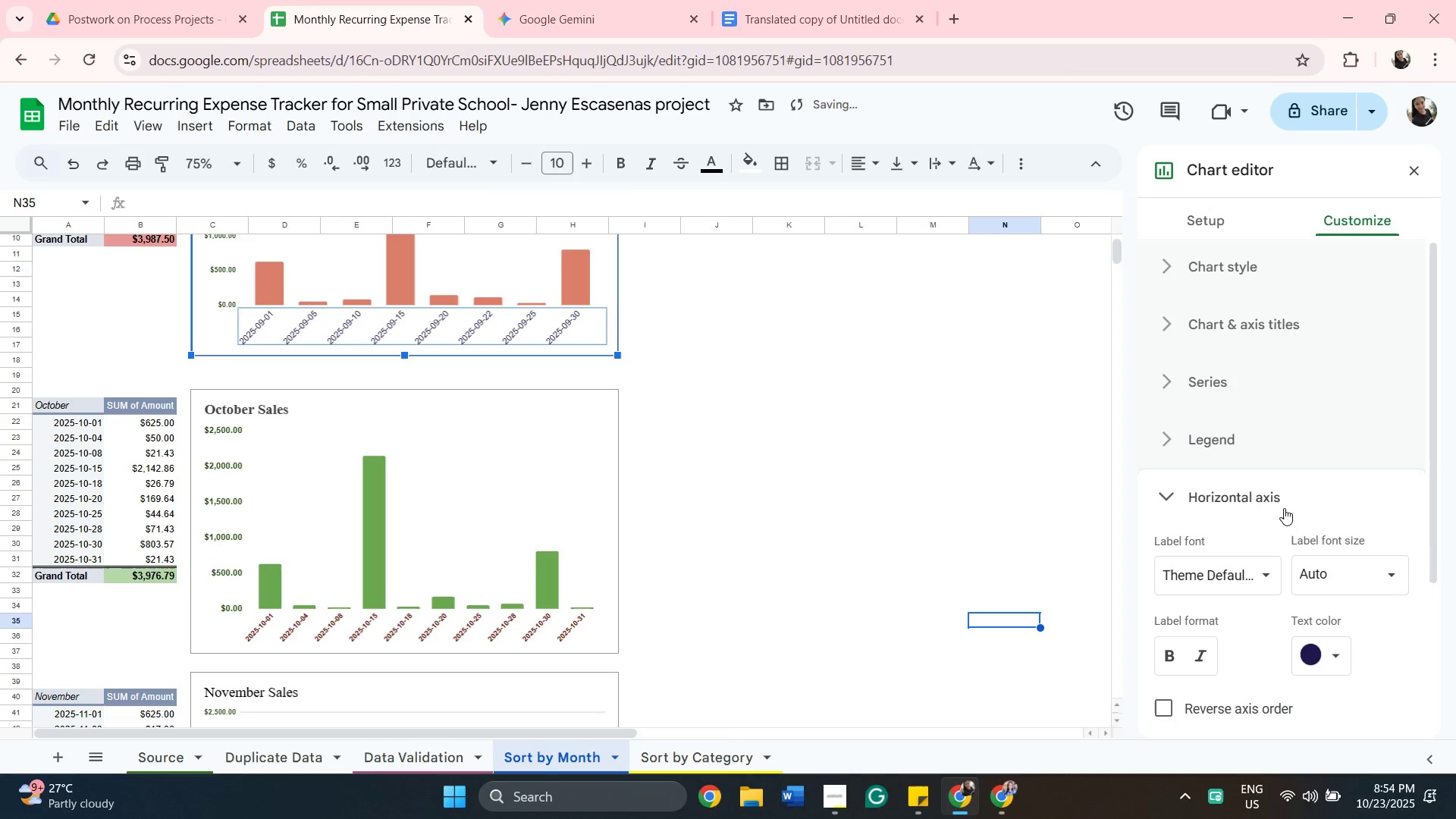 
scroll: coordinate [728, 487], scroll_direction: up, amount: 1.0
 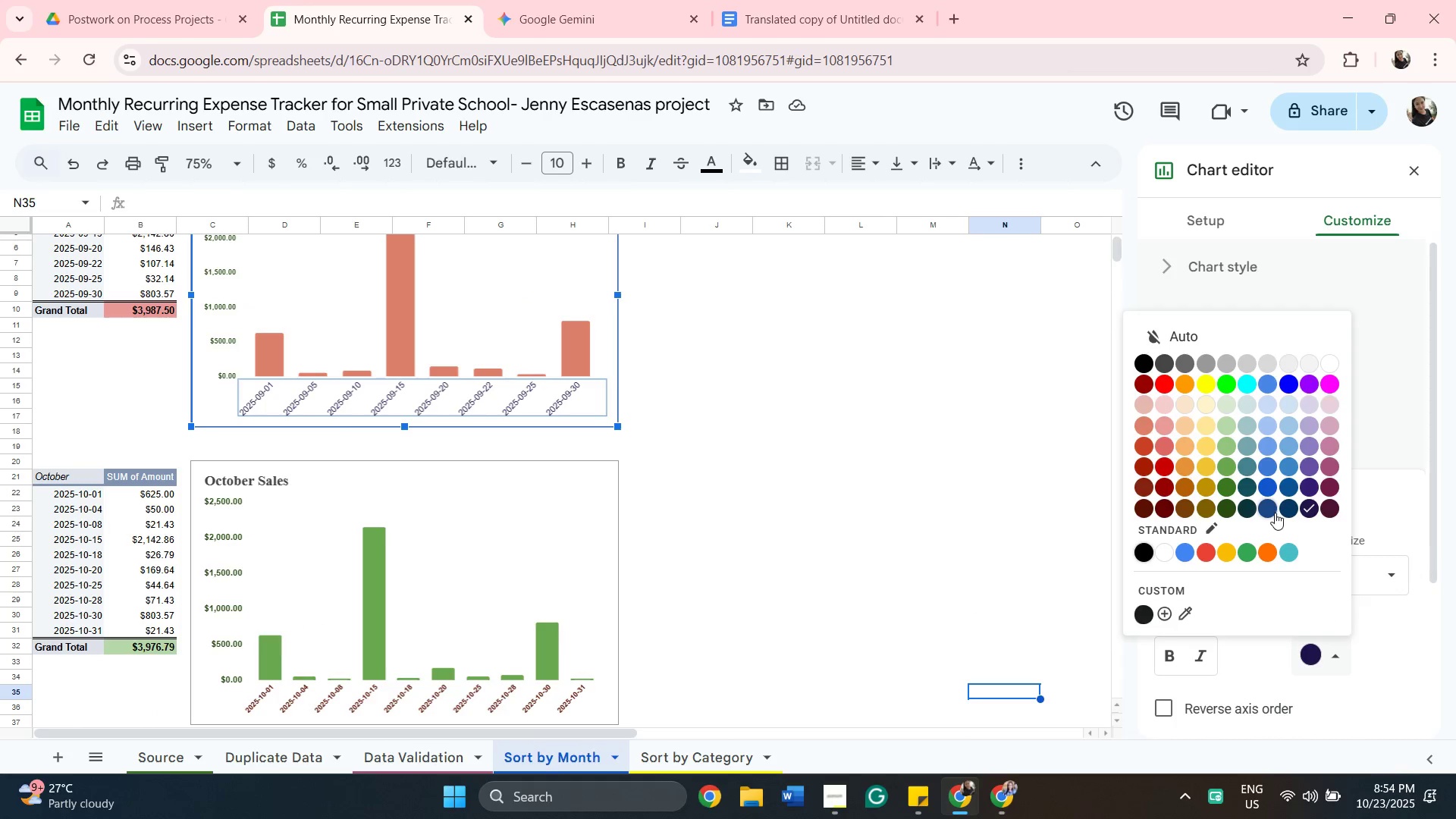 
left_click([1249, 512])
 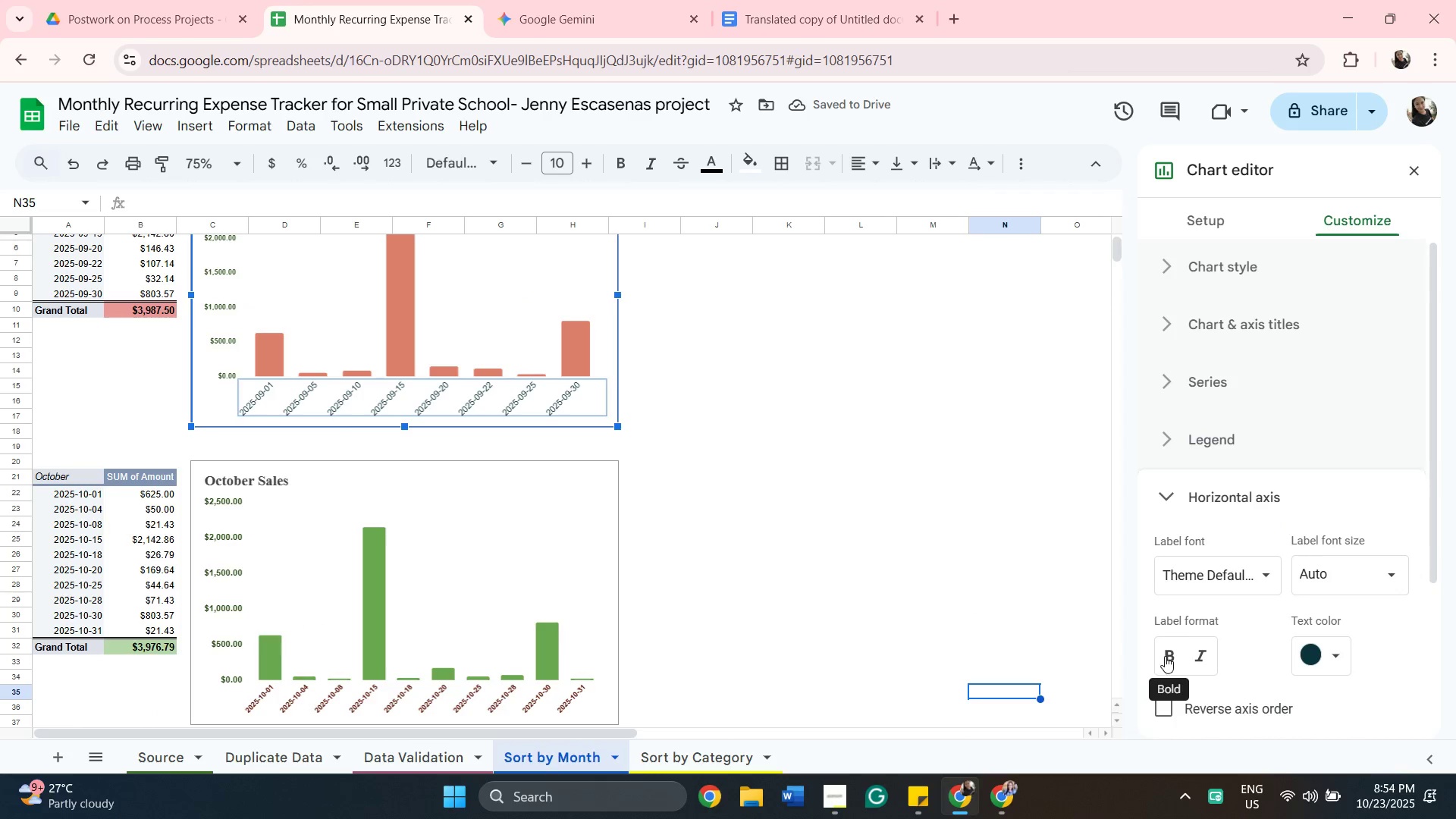 
left_click([1169, 656])
 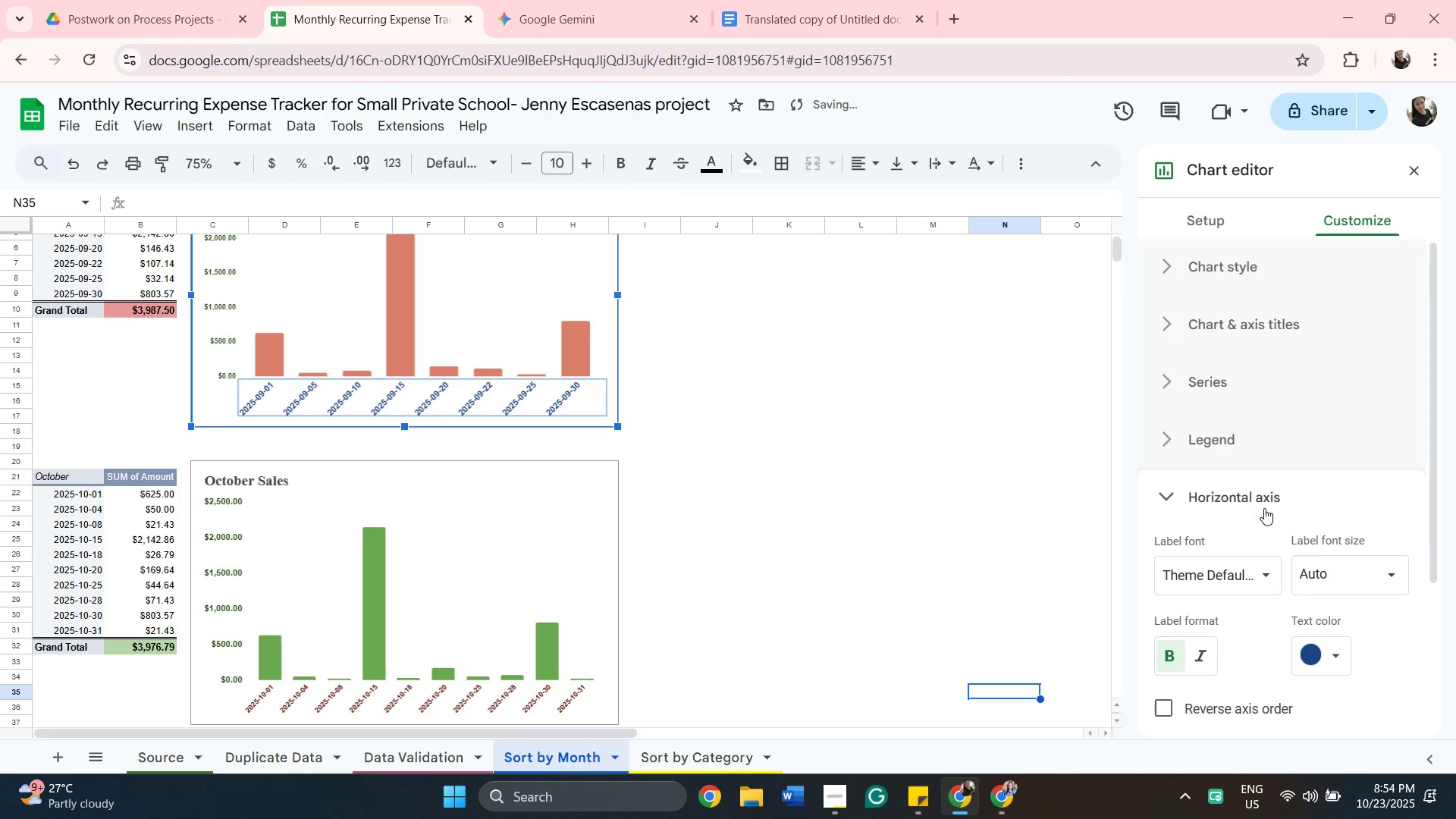 
wait(5.35)
 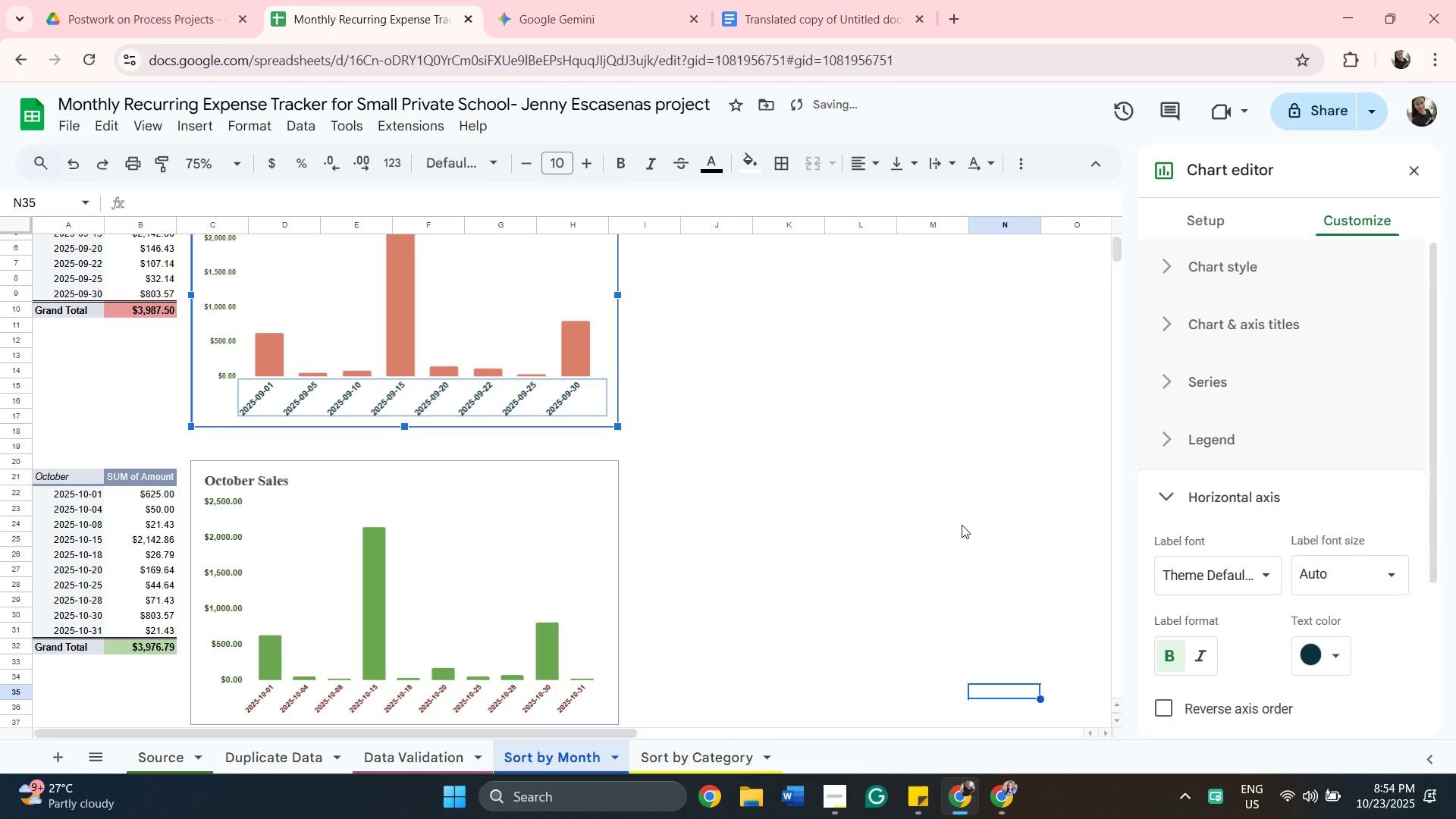 
scroll: coordinate [1015, 521], scroll_direction: down, amount: 3.0
 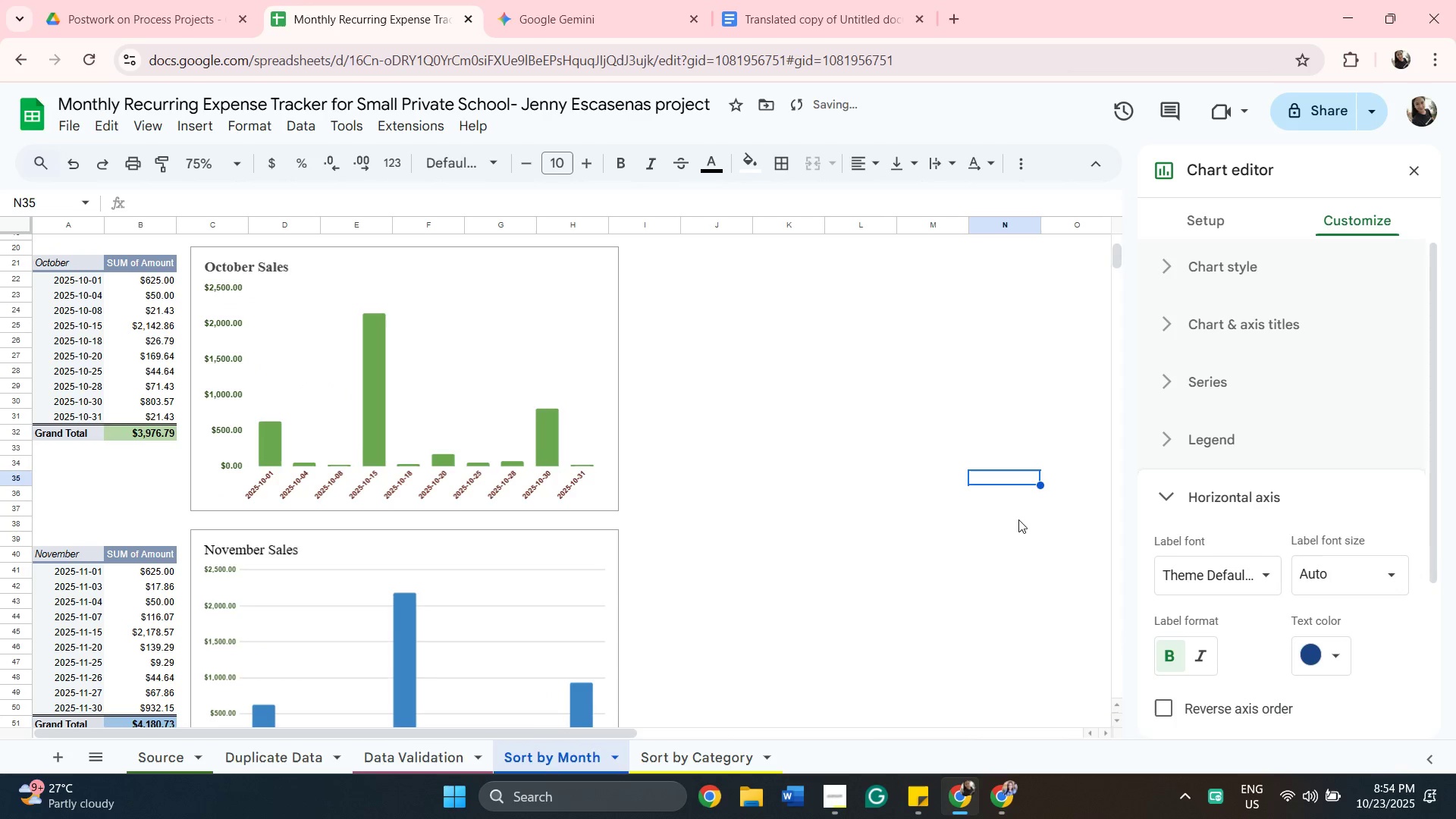 
left_click_drag(start_coordinate=[1015, 521], to_coordinate=[1021, 517])
 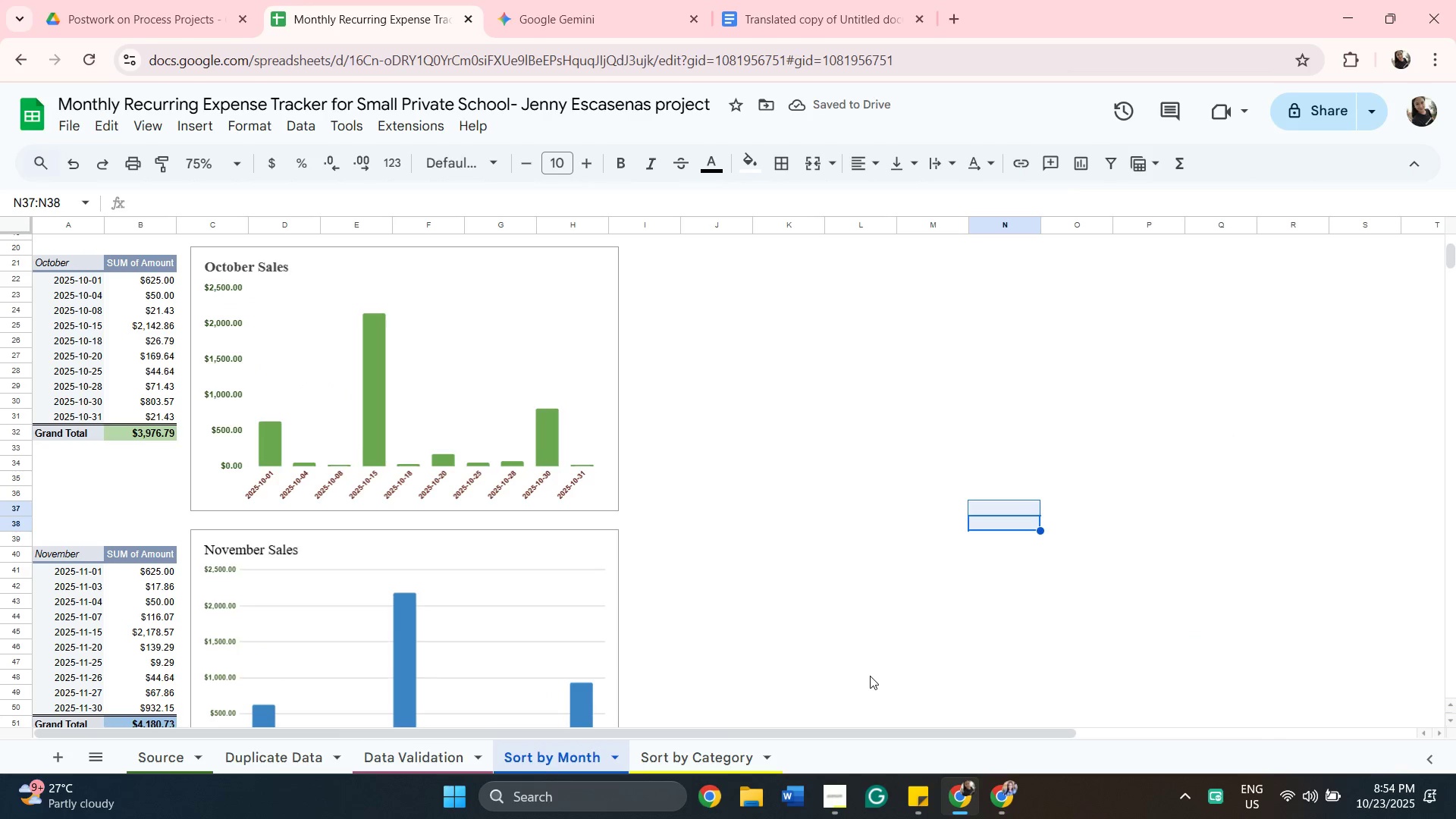 
scroll: coordinate [870, 667], scroll_direction: up, amount: 3.0
 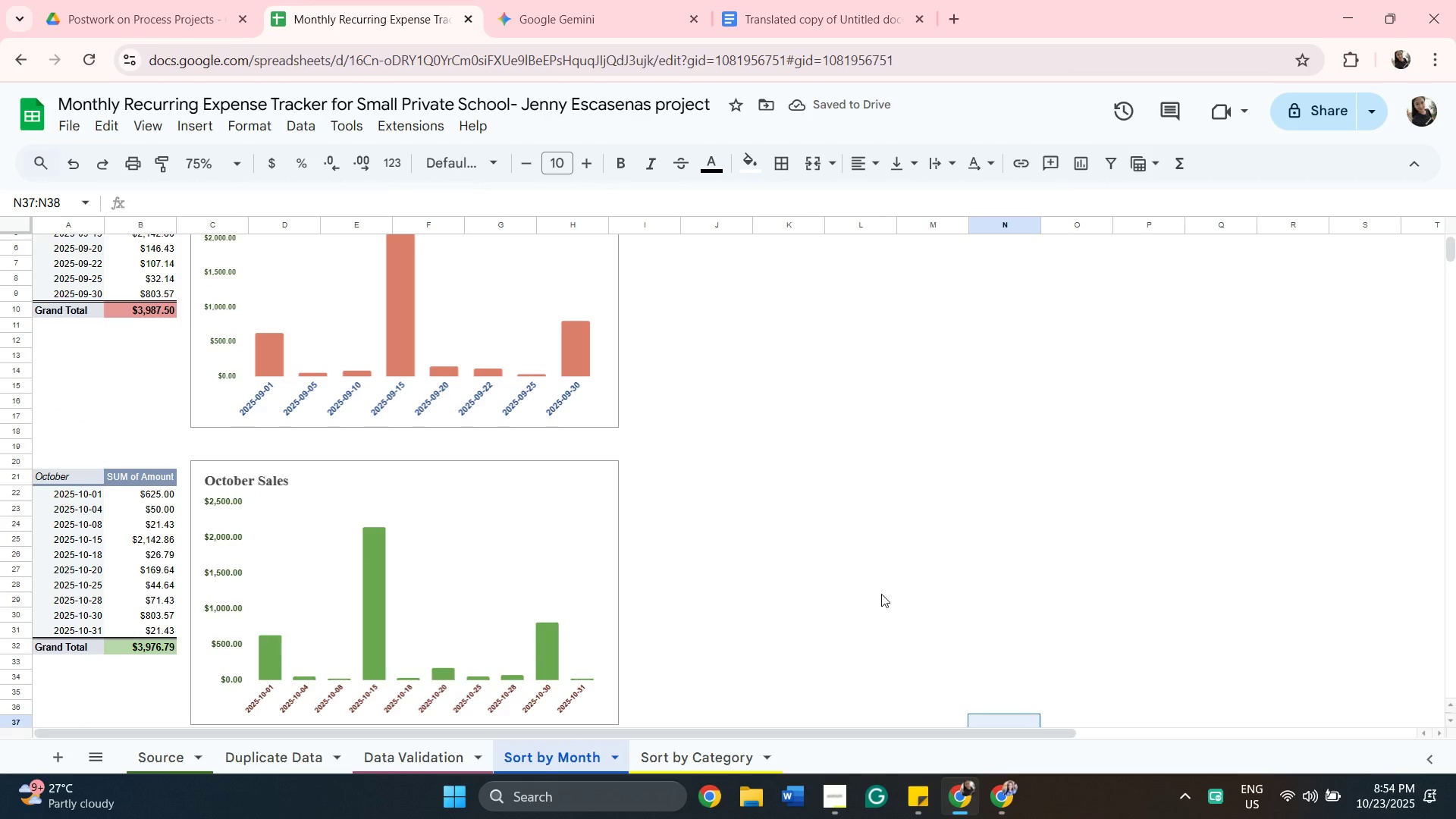 
scroll: coordinate [881, 594], scroll_direction: down, amount: 9.0
 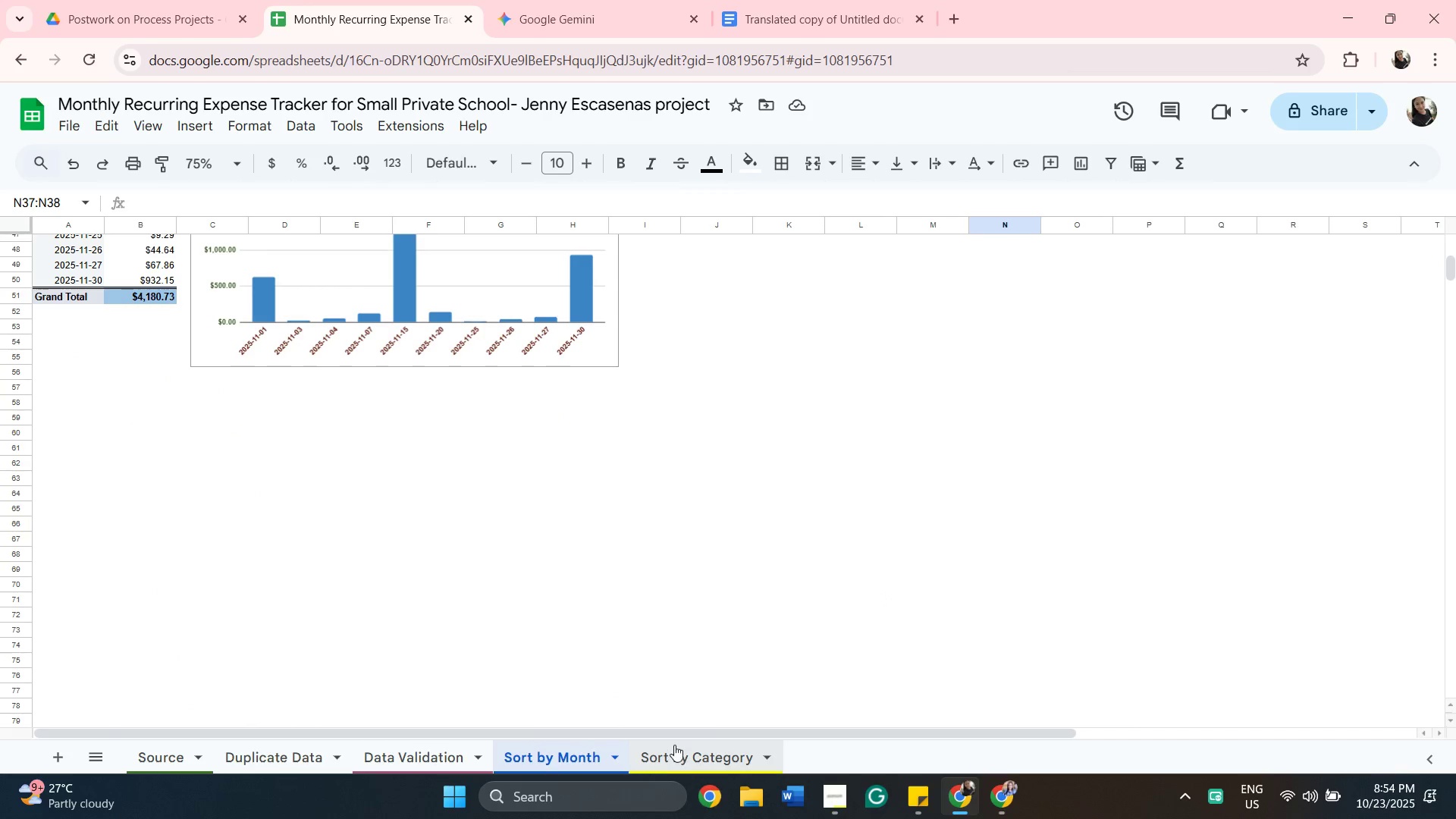 
scroll: coordinate [771, 597], scroll_direction: up, amount: 19.0
 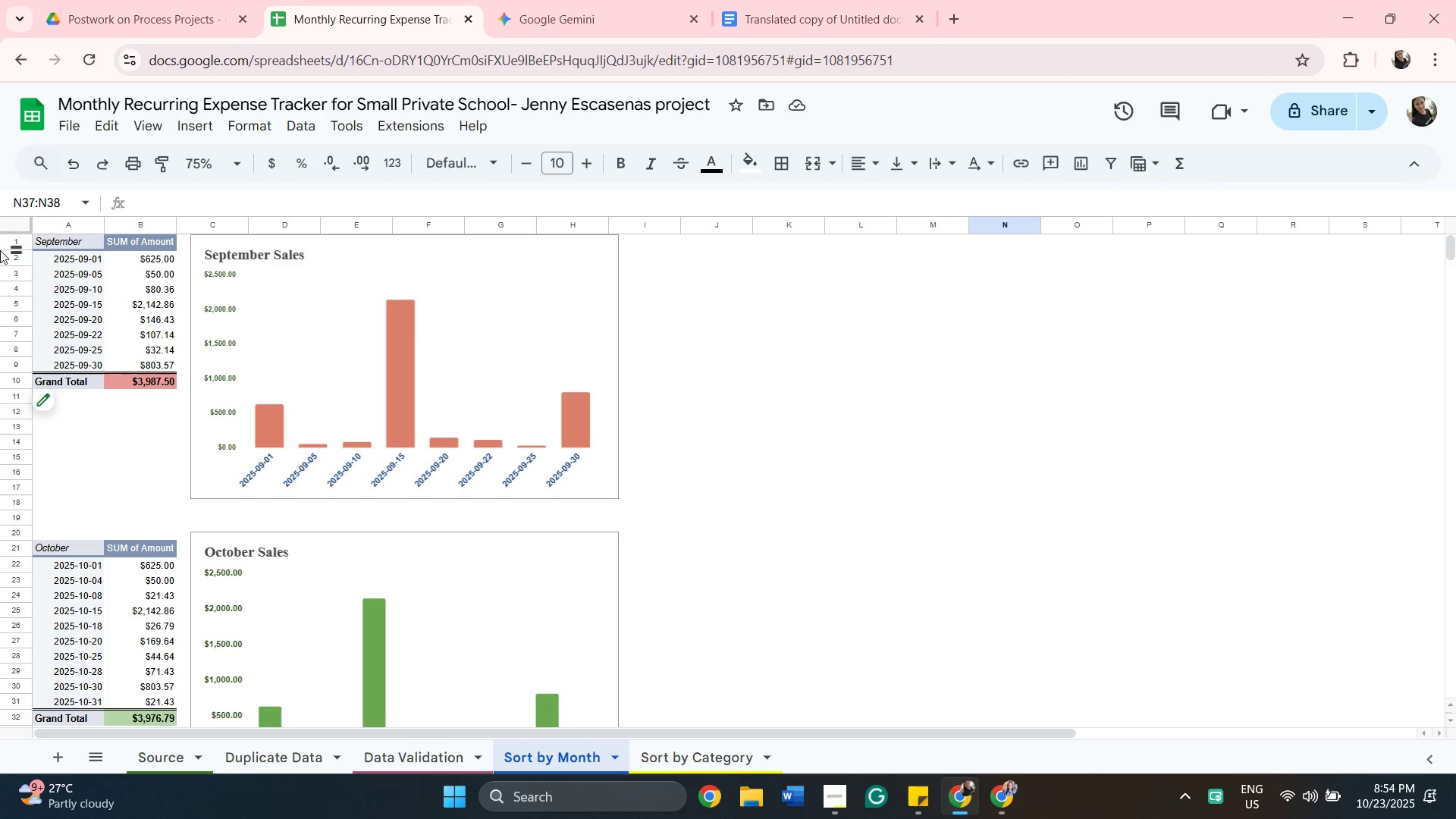 
left_click([76, 242])
 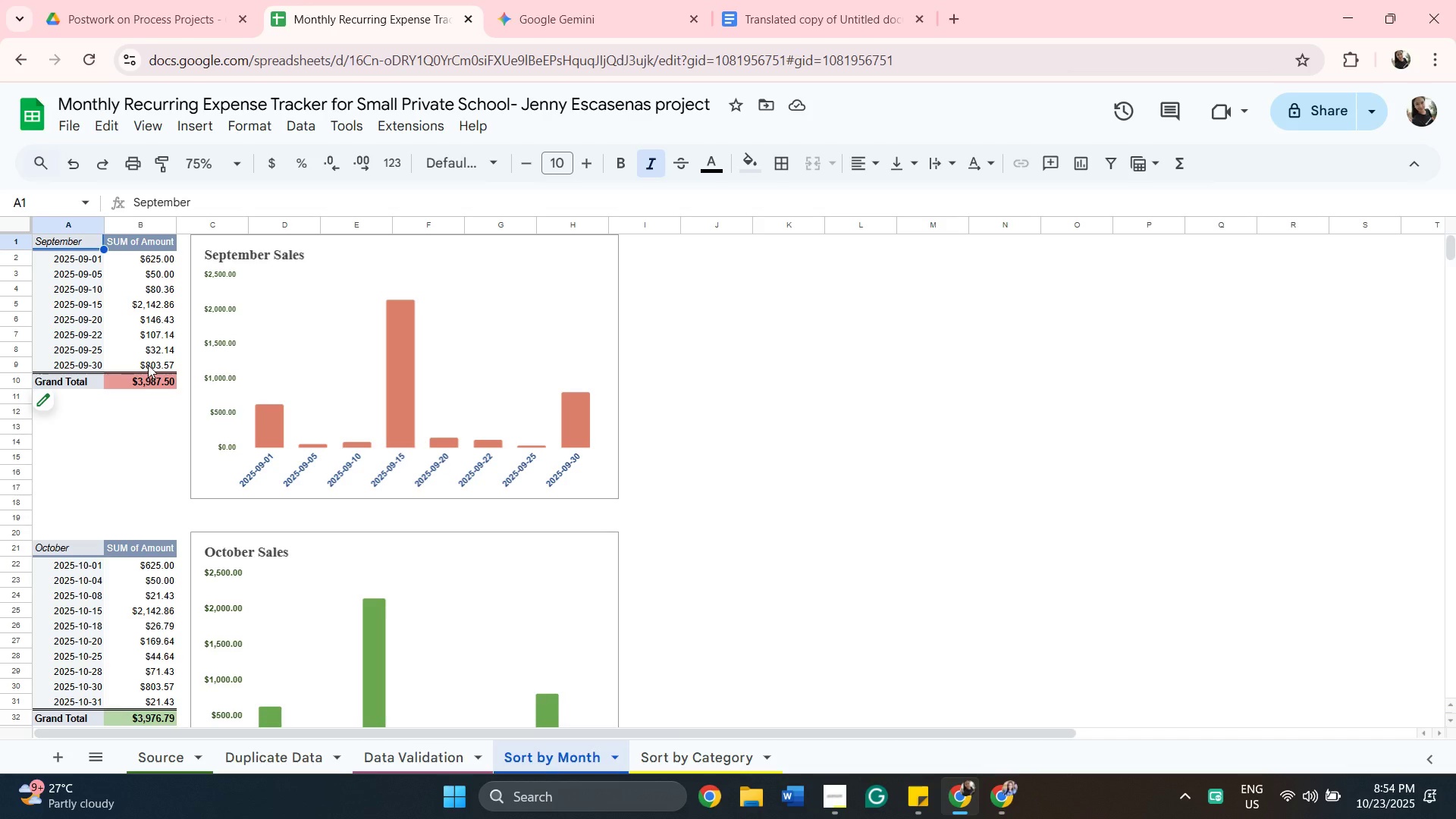 
hold_key(key=CapsLock, duration=0.3)
 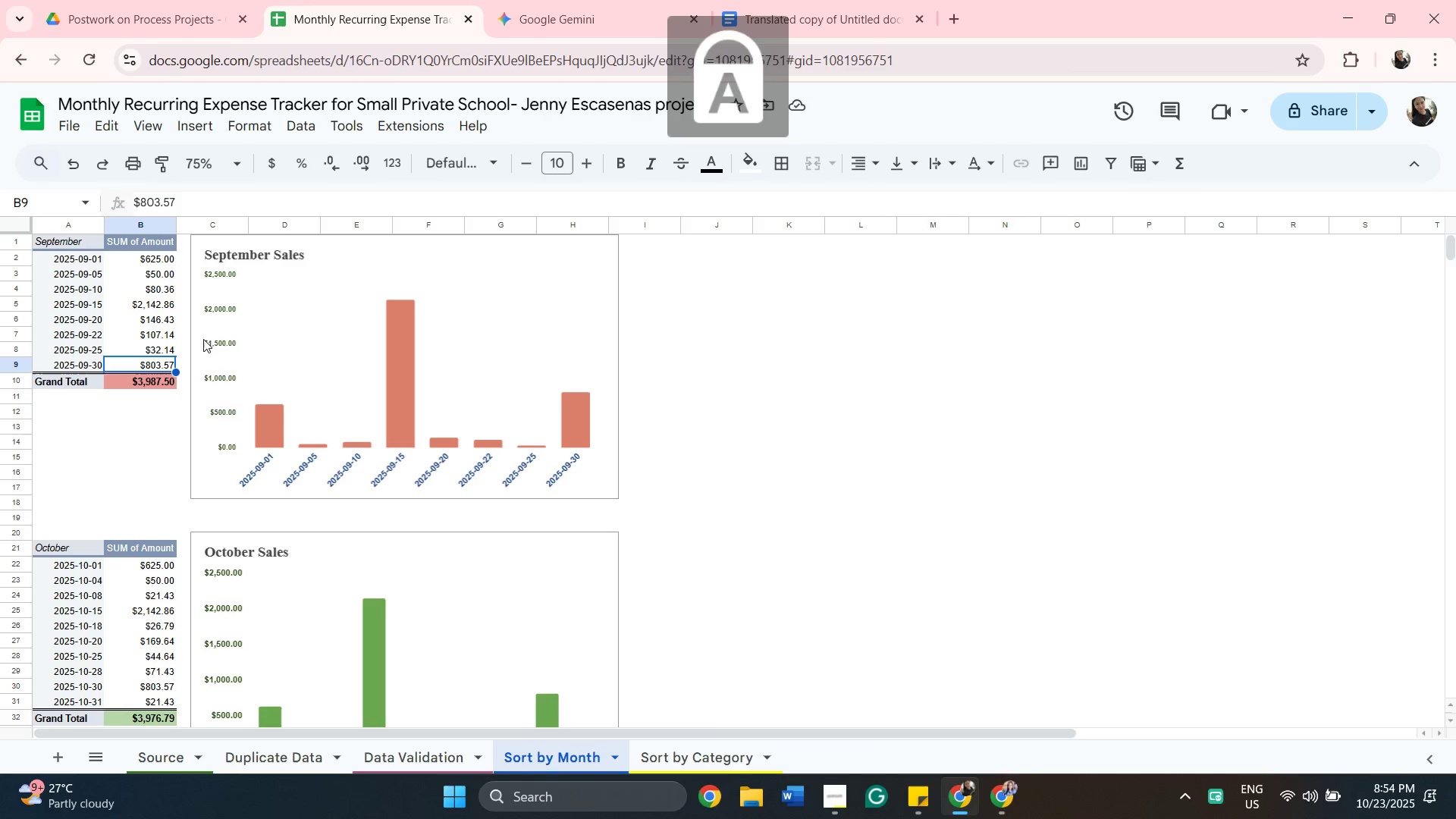 
left_click([148, 365])
 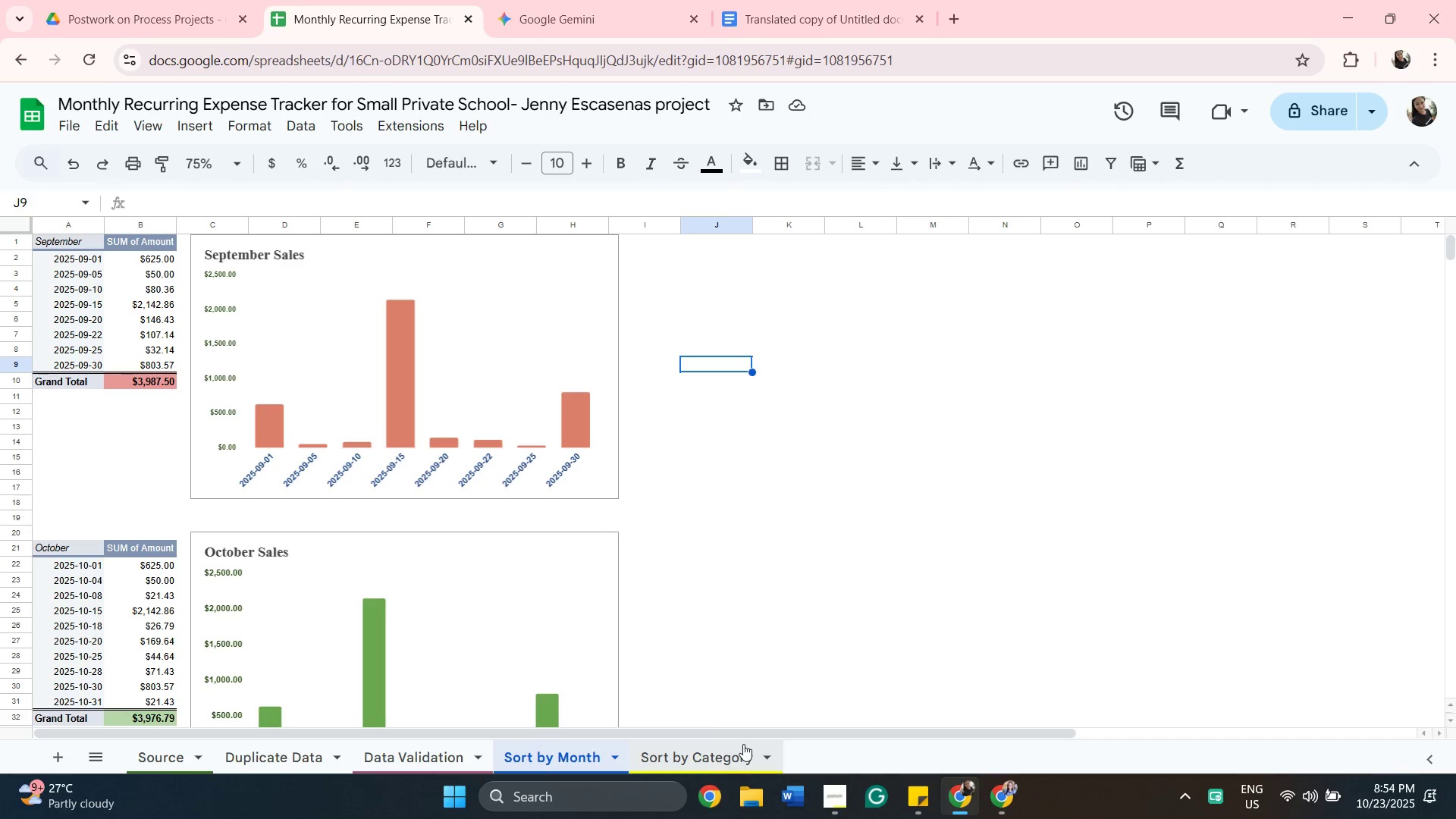 
scroll: coordinate [707, 592], scroll_direction: up, amount: 1.0
 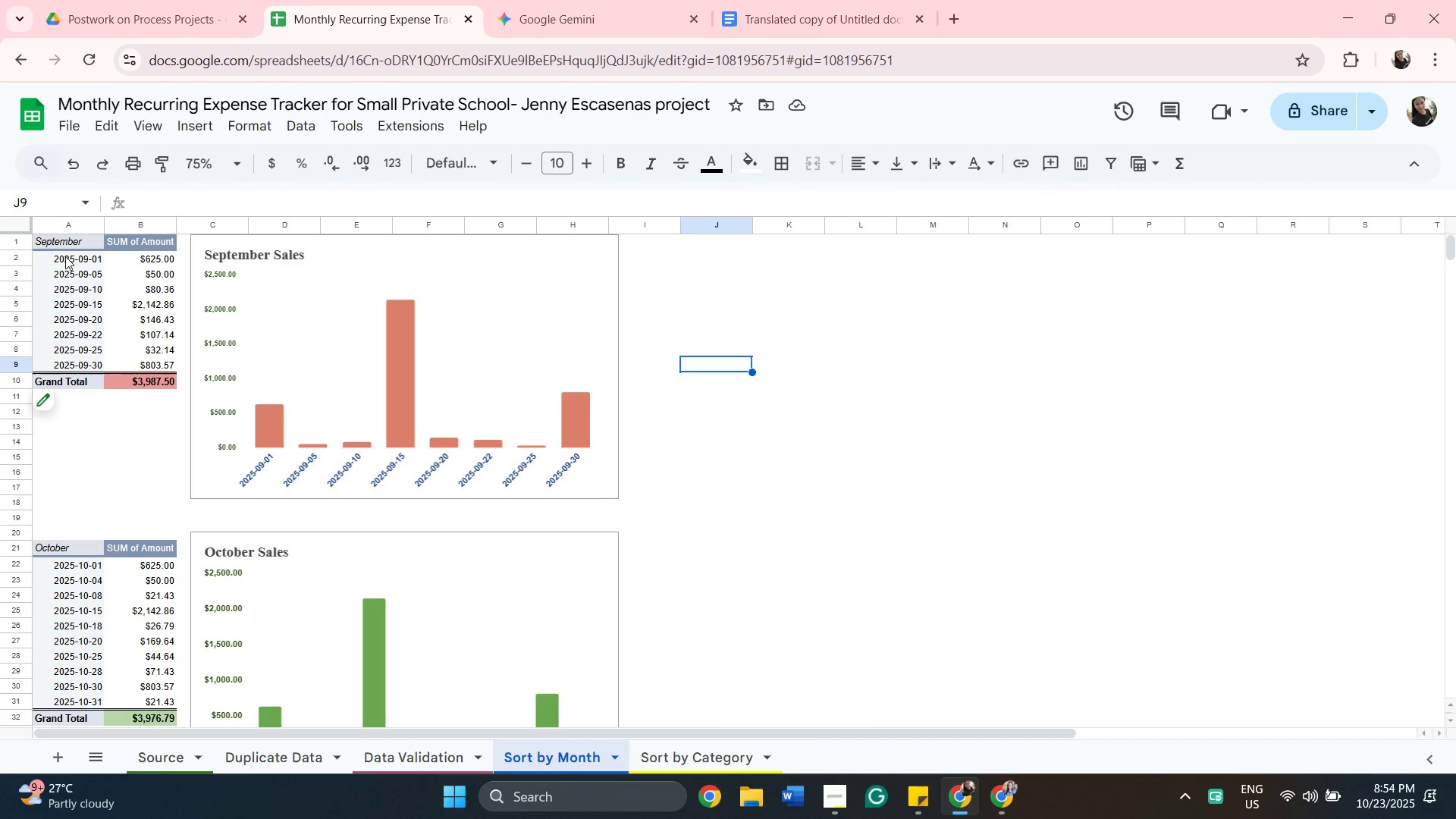 
left_click([65, 256])
 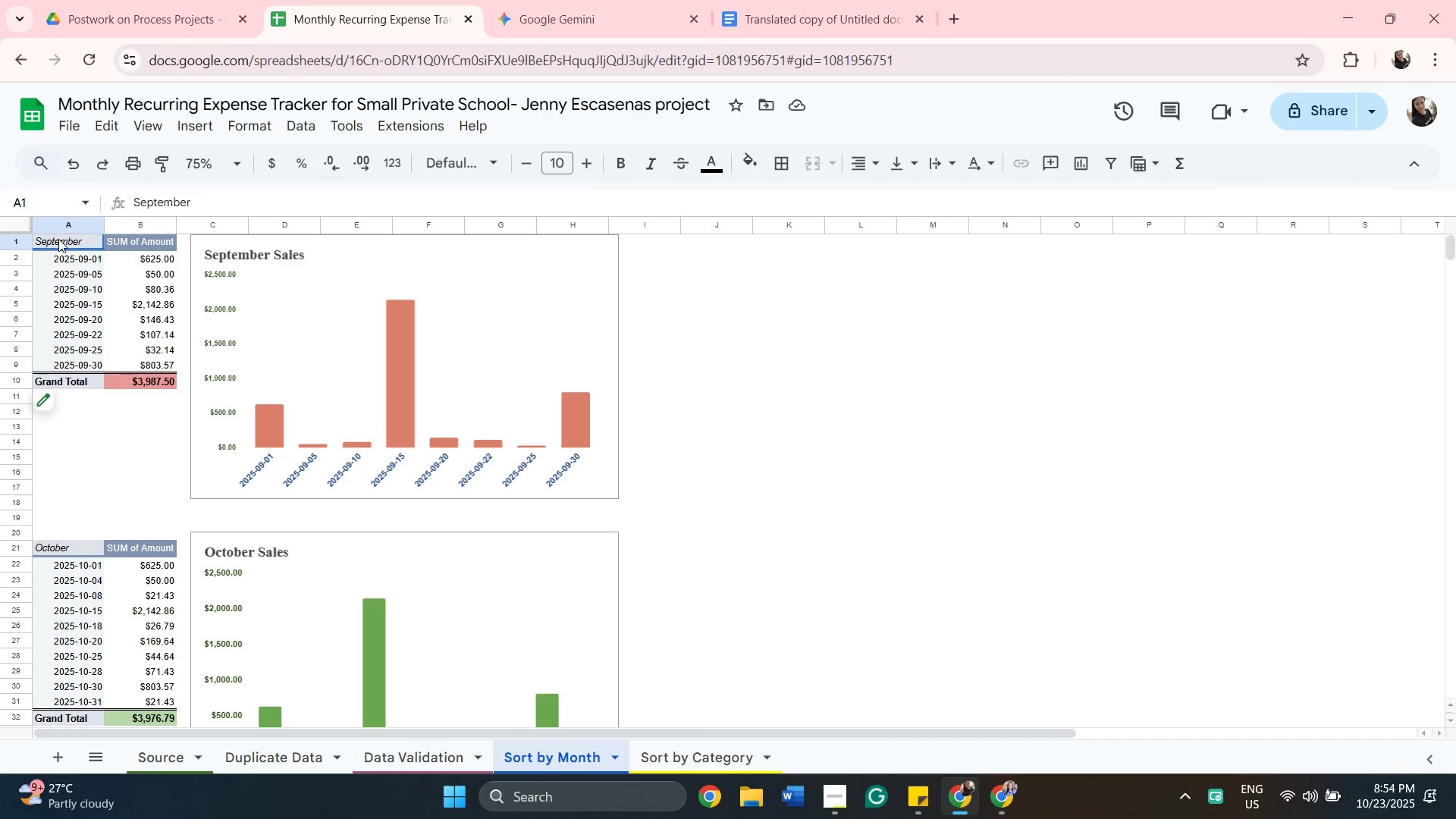 
left_click([58, 239])
 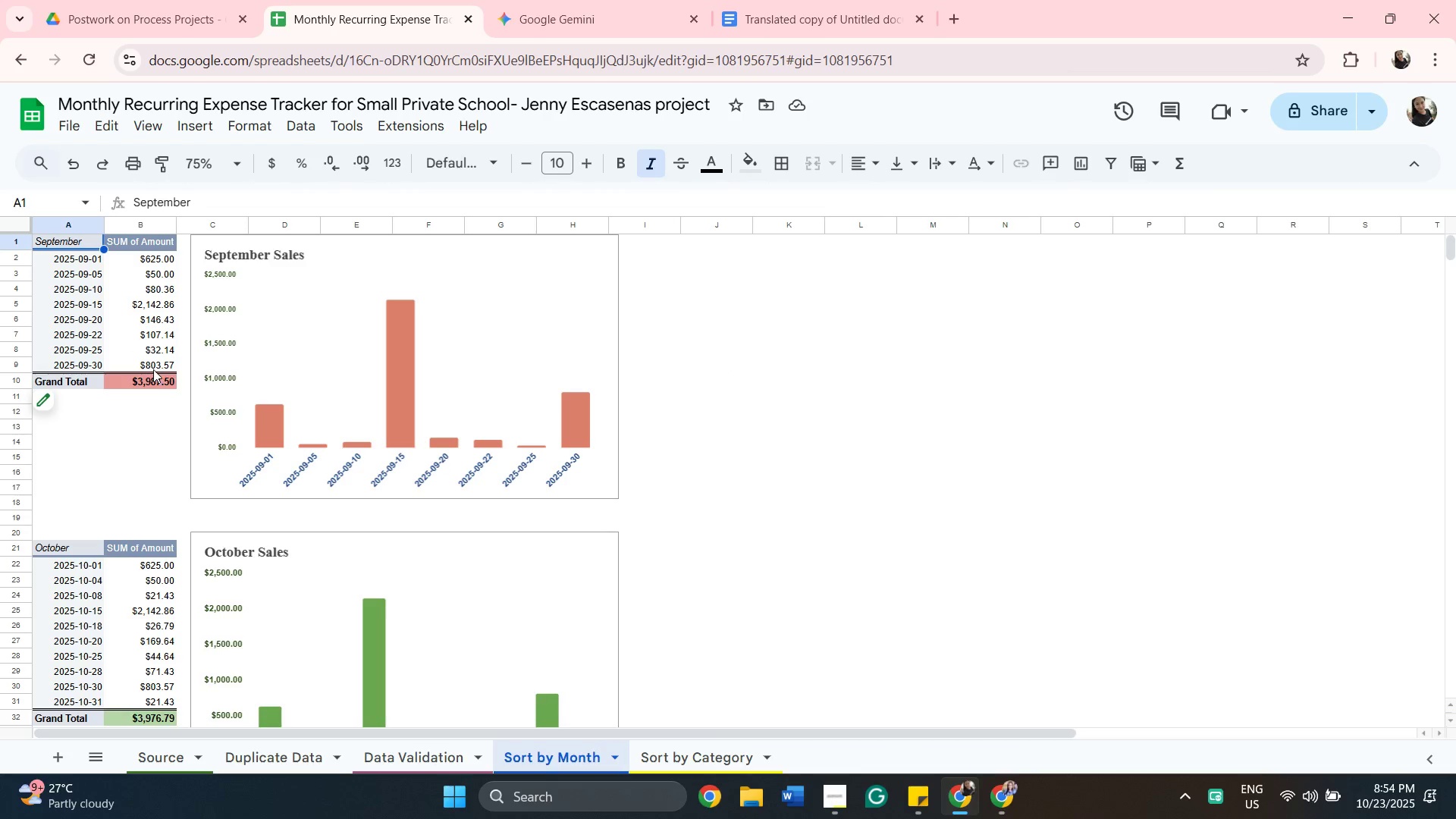 
hold_key(key=ShiftLeft, duration=0.33)
 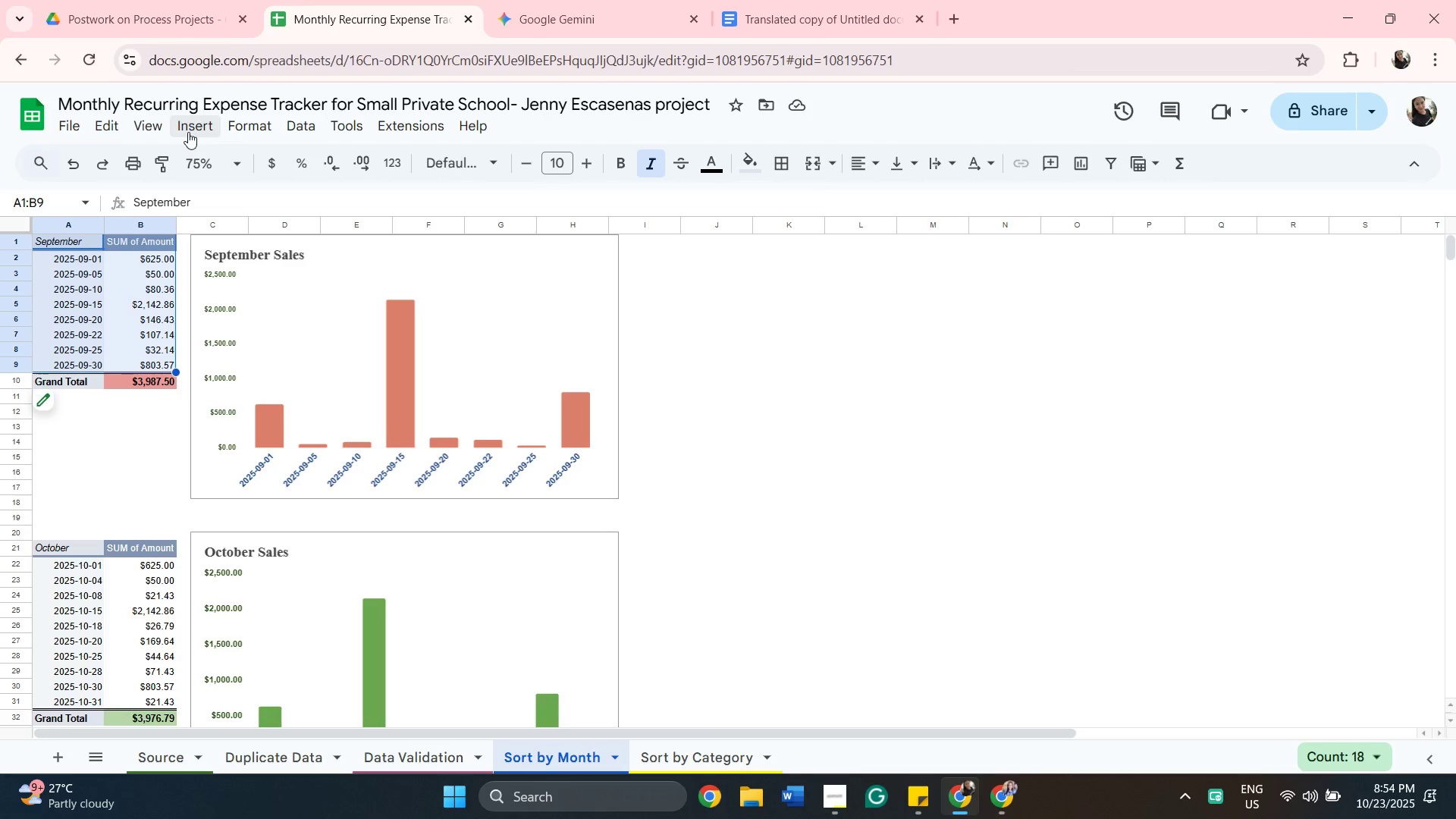 
left_click([188, 132])
 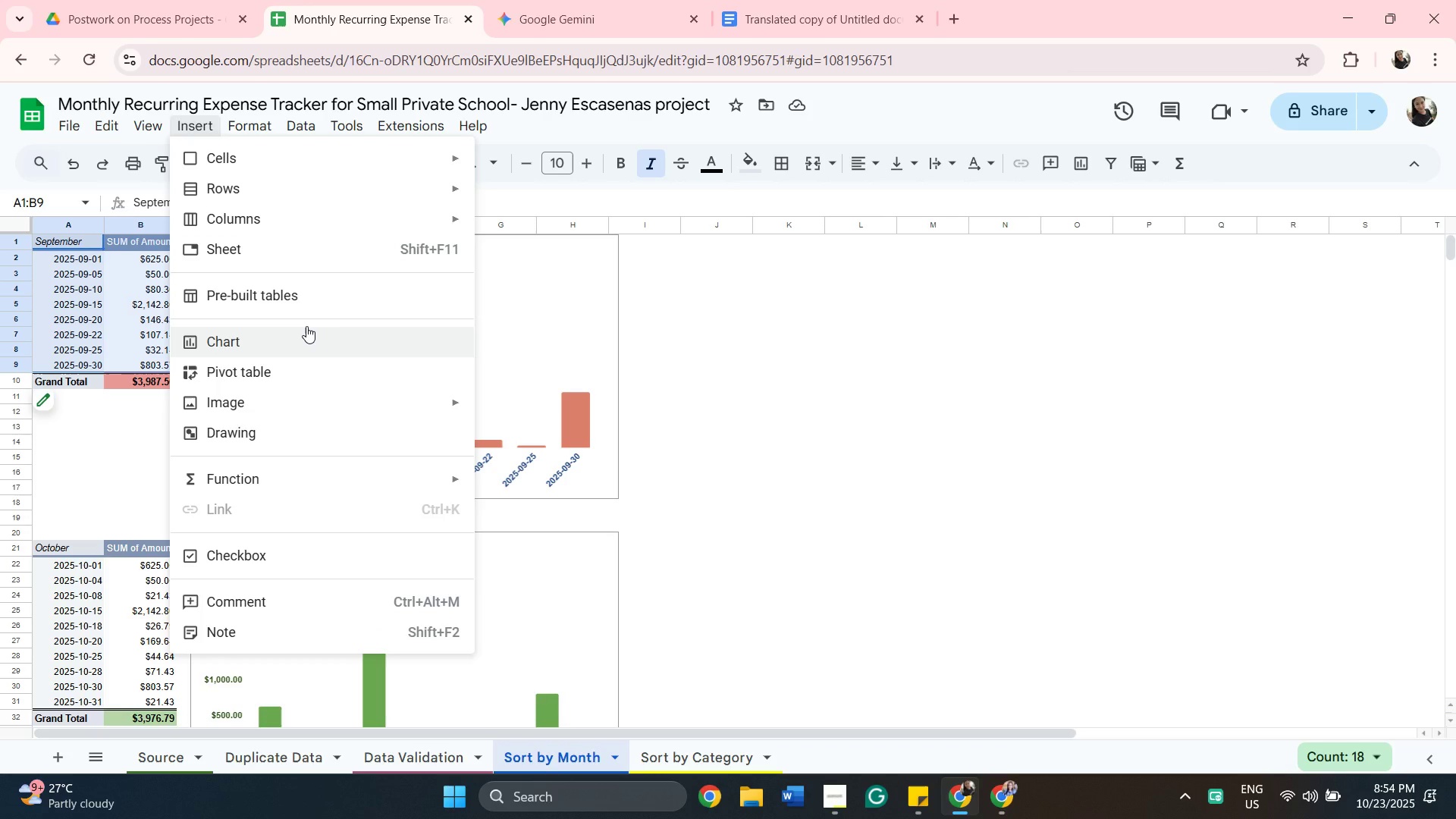 
left_click_drag(start_coordinate=[318, 330], to_coordinate=[325, 335])
 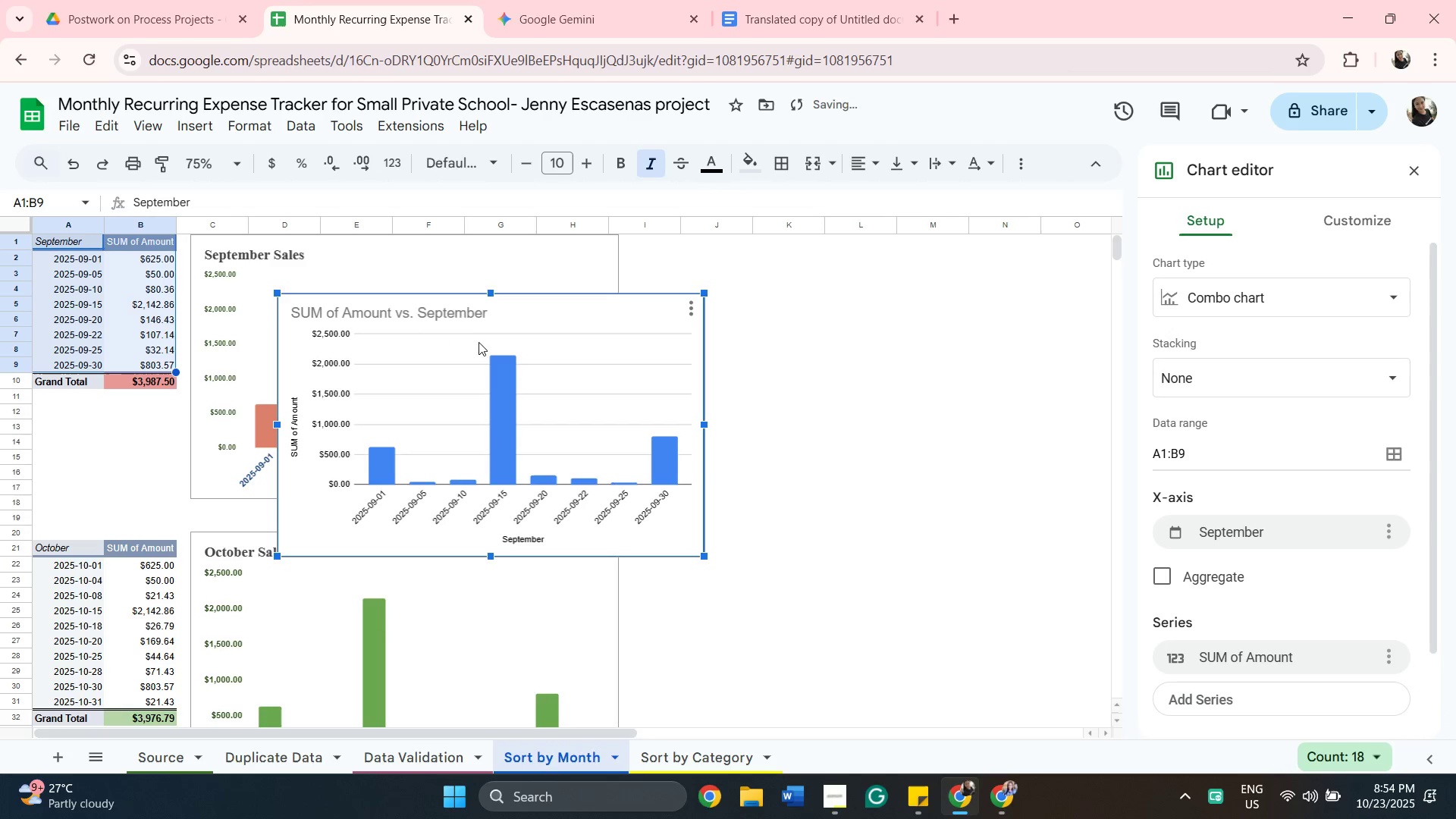 
left_click_drag(start_coordinate=[455, 369], to_coordinate=[726, 311])
 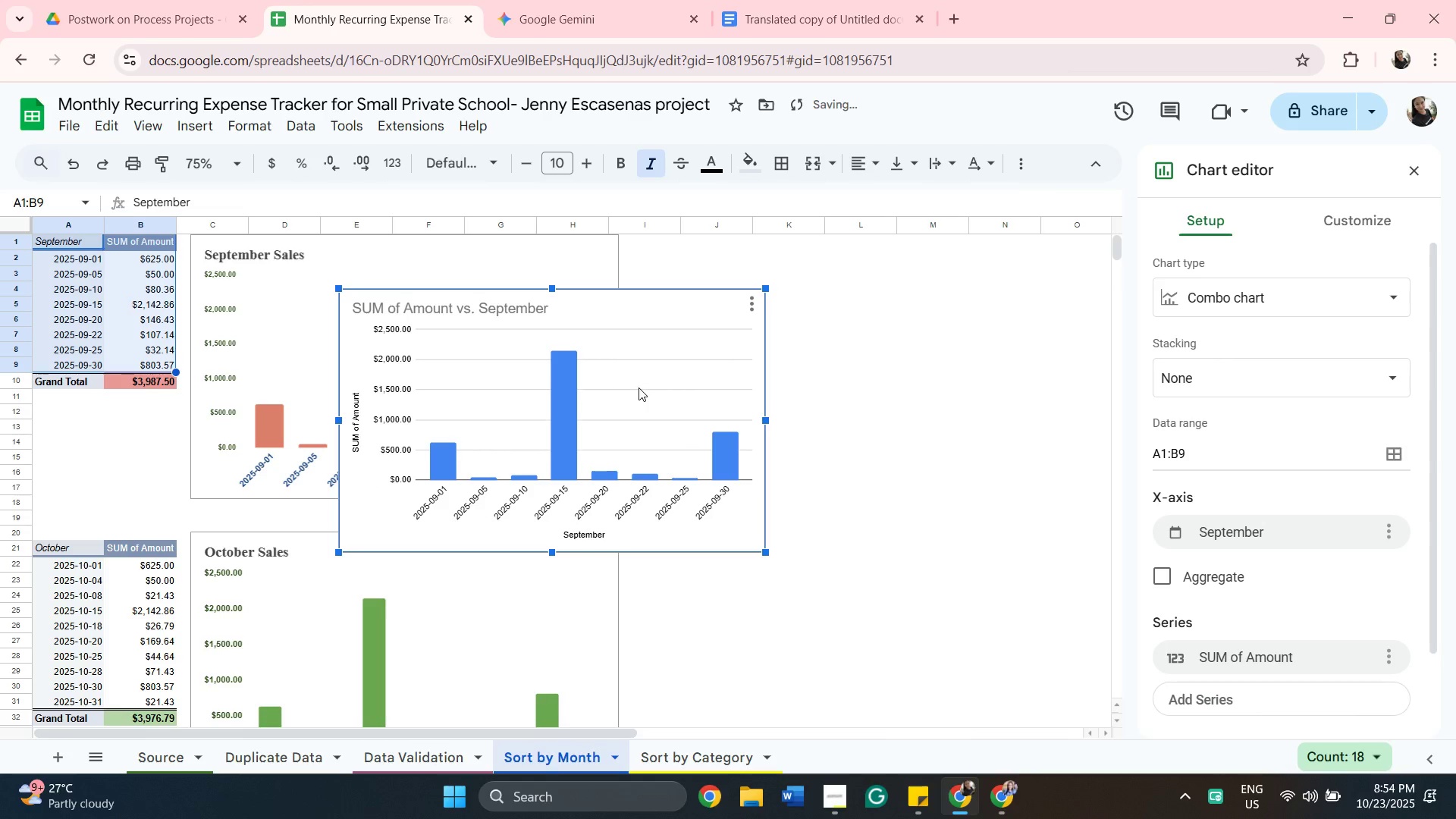 
left_click_drag(start_coordinate=[643, 388], to_coordinate=[964, 330])
 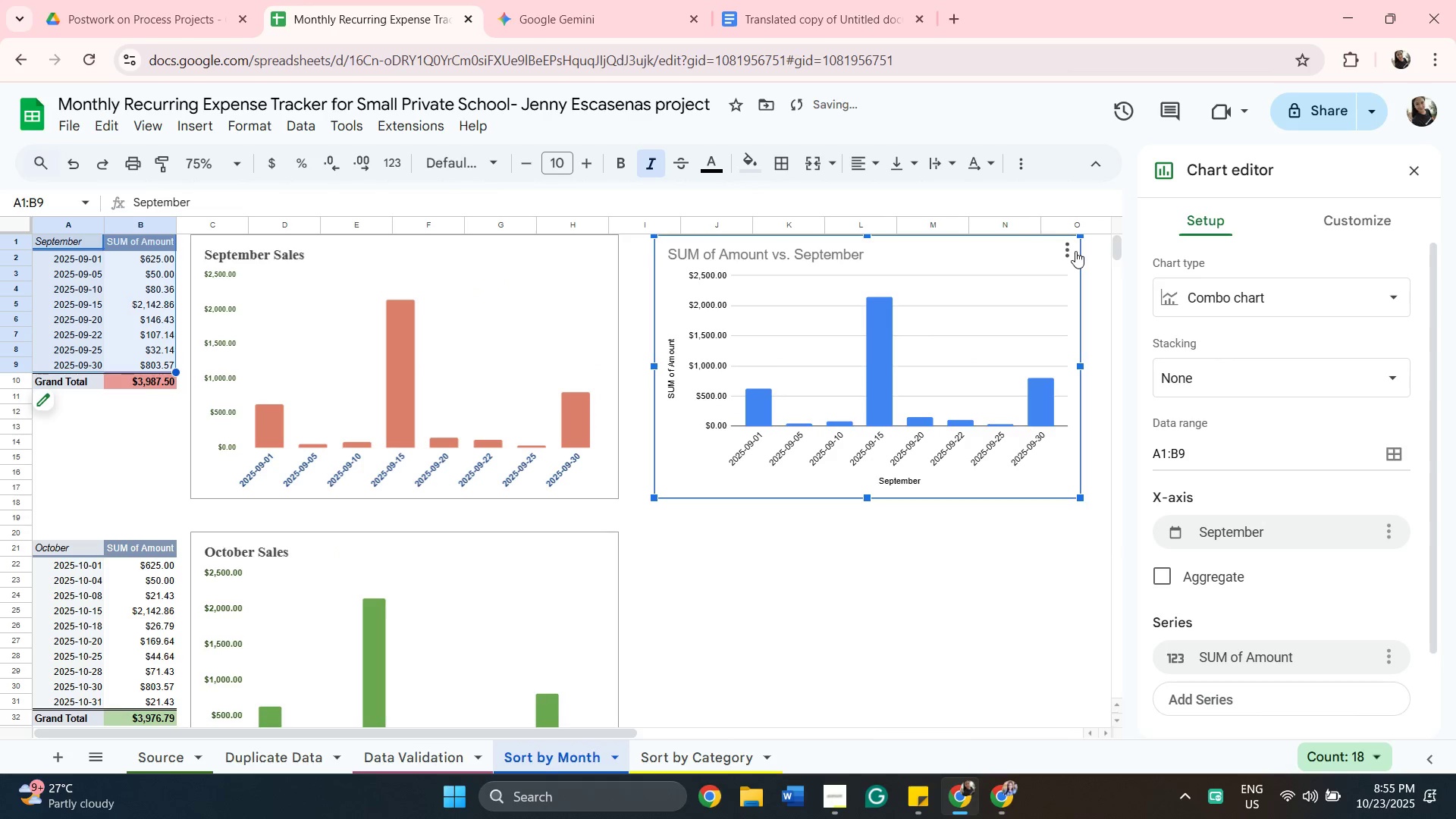 
left_click([1071, 249])
 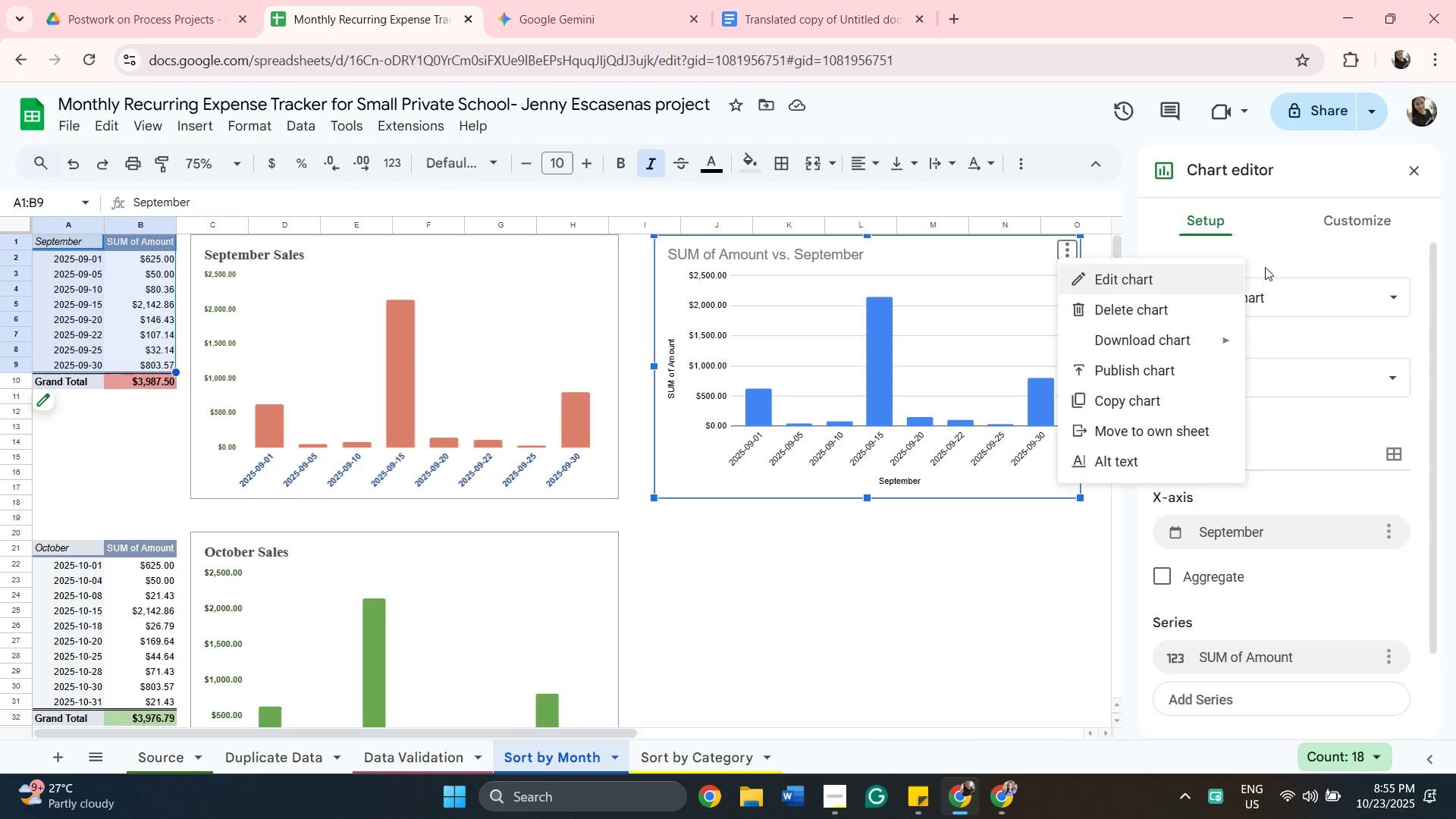 
wait(5.2)
 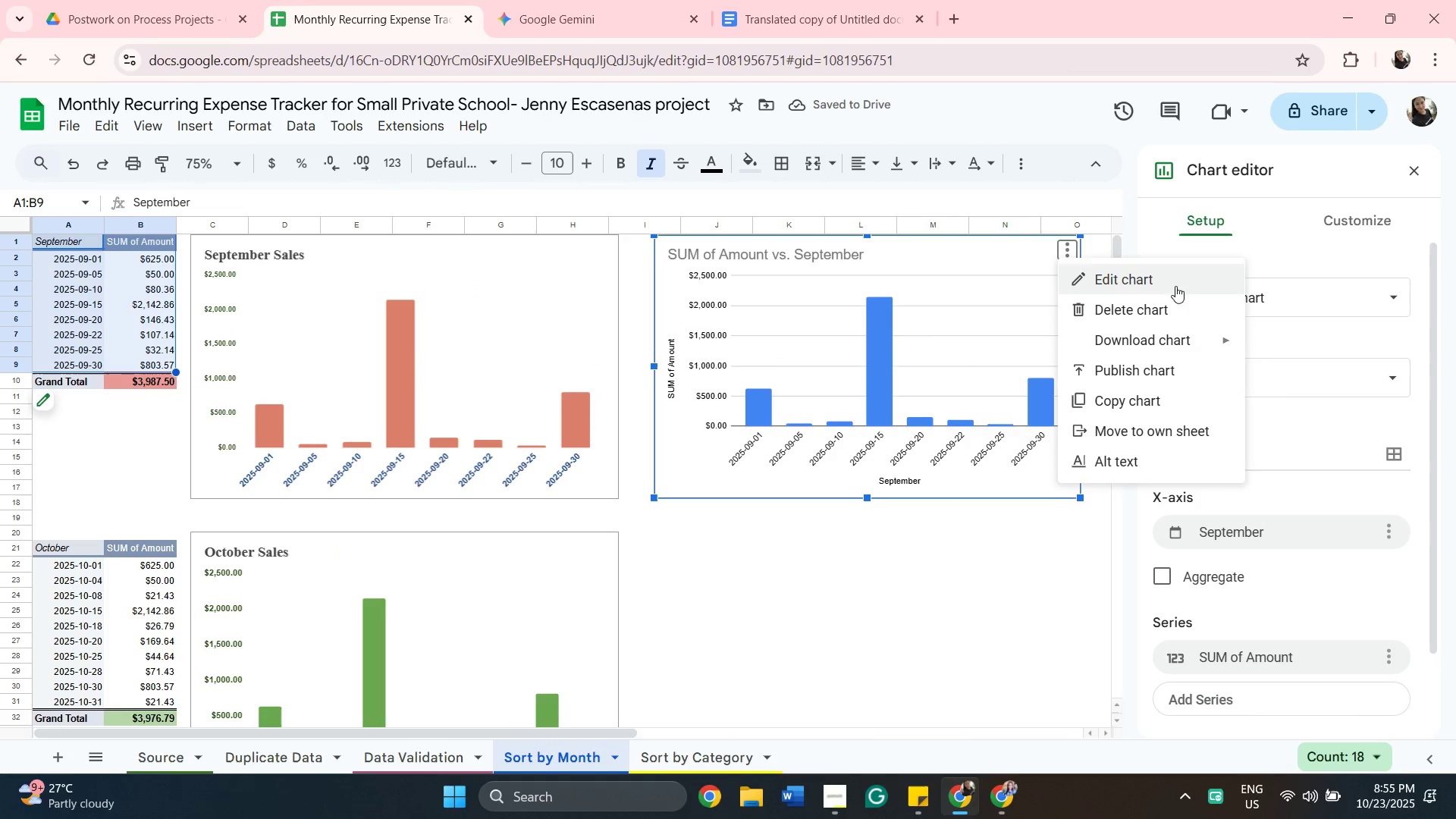 
left_click([1269, 301])
 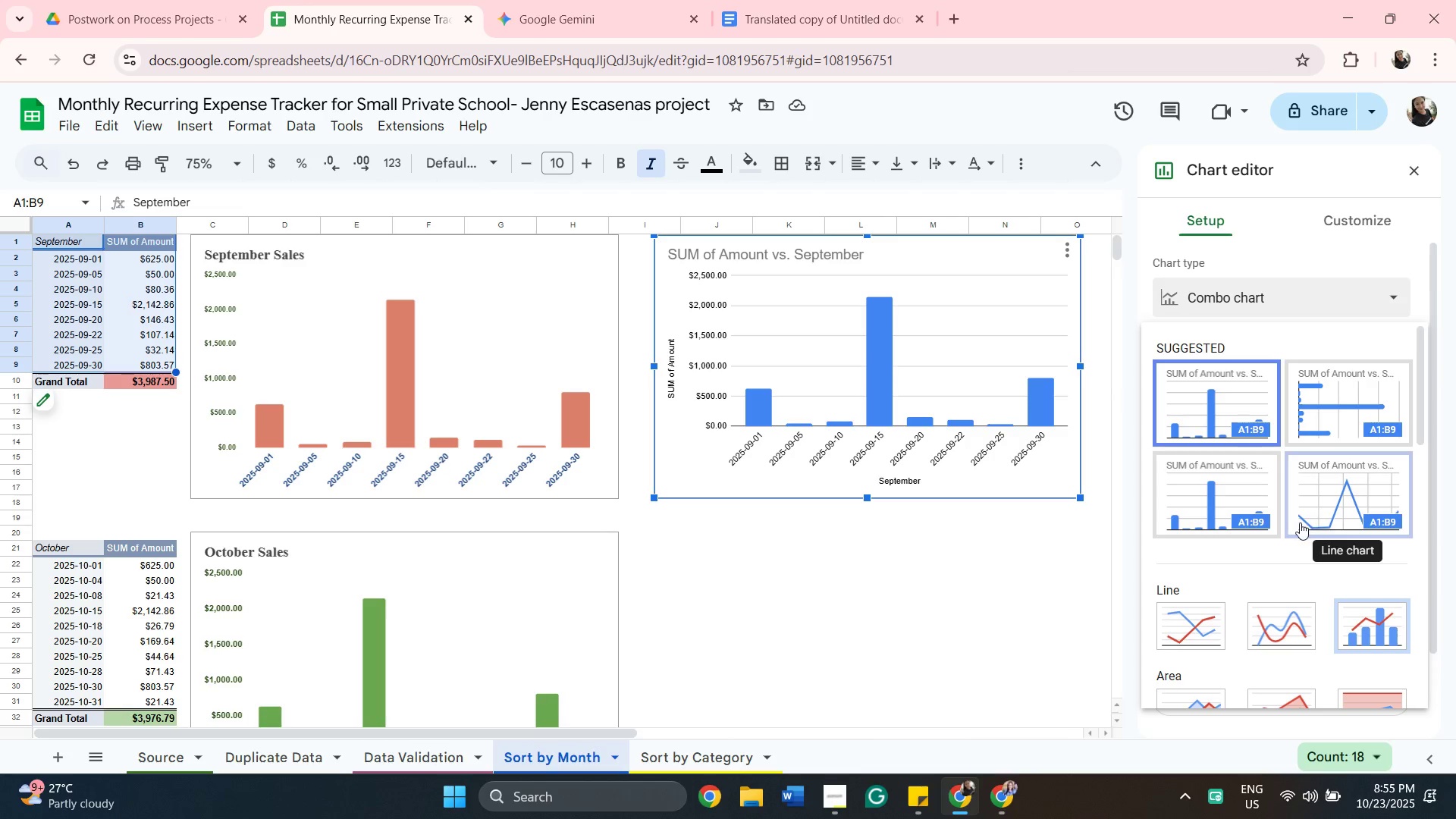 
scroll: coordinate [1269, 529], scroll_direction: down, amount: 7.0
 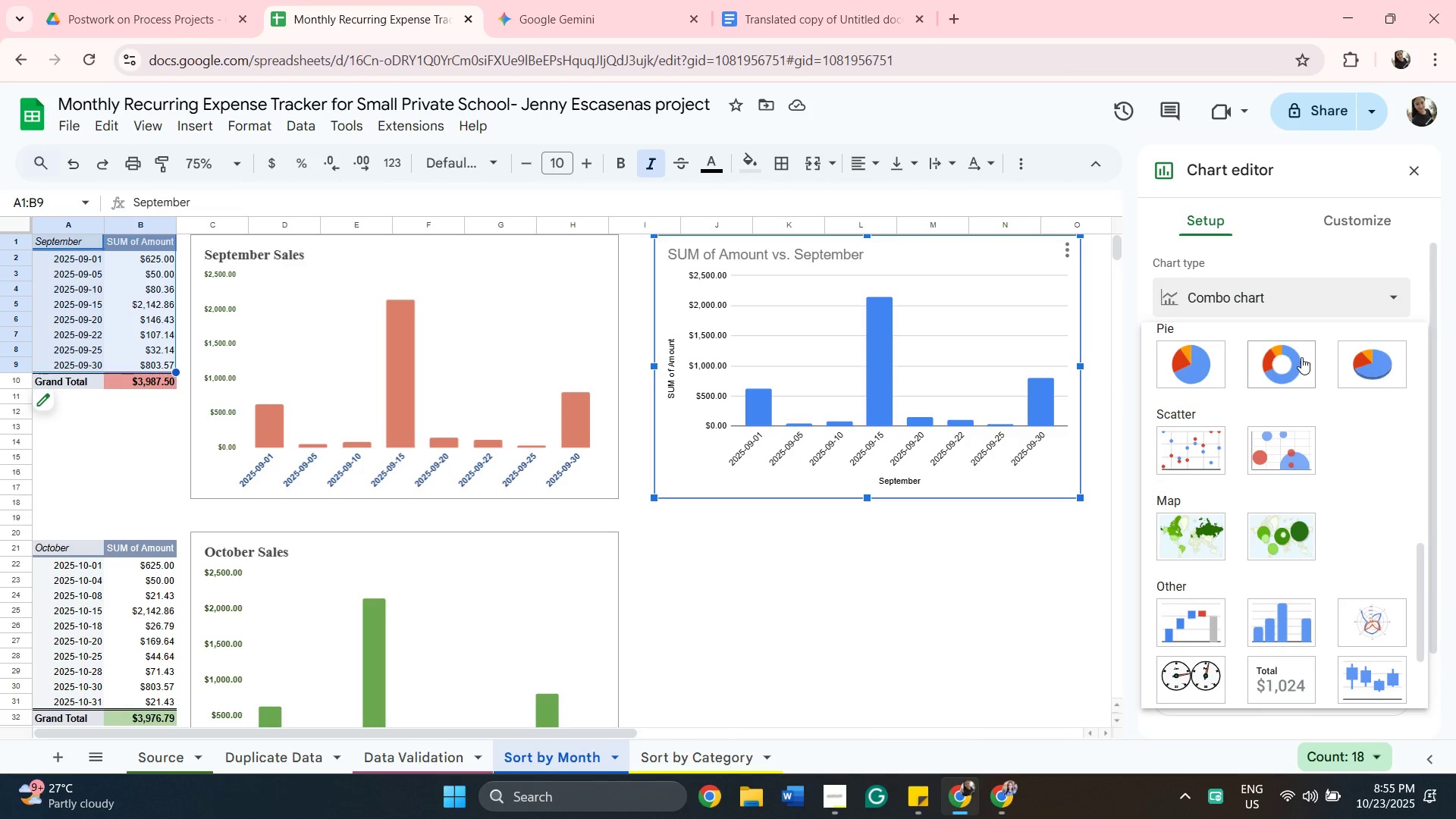 
left_click([1295, 360])
 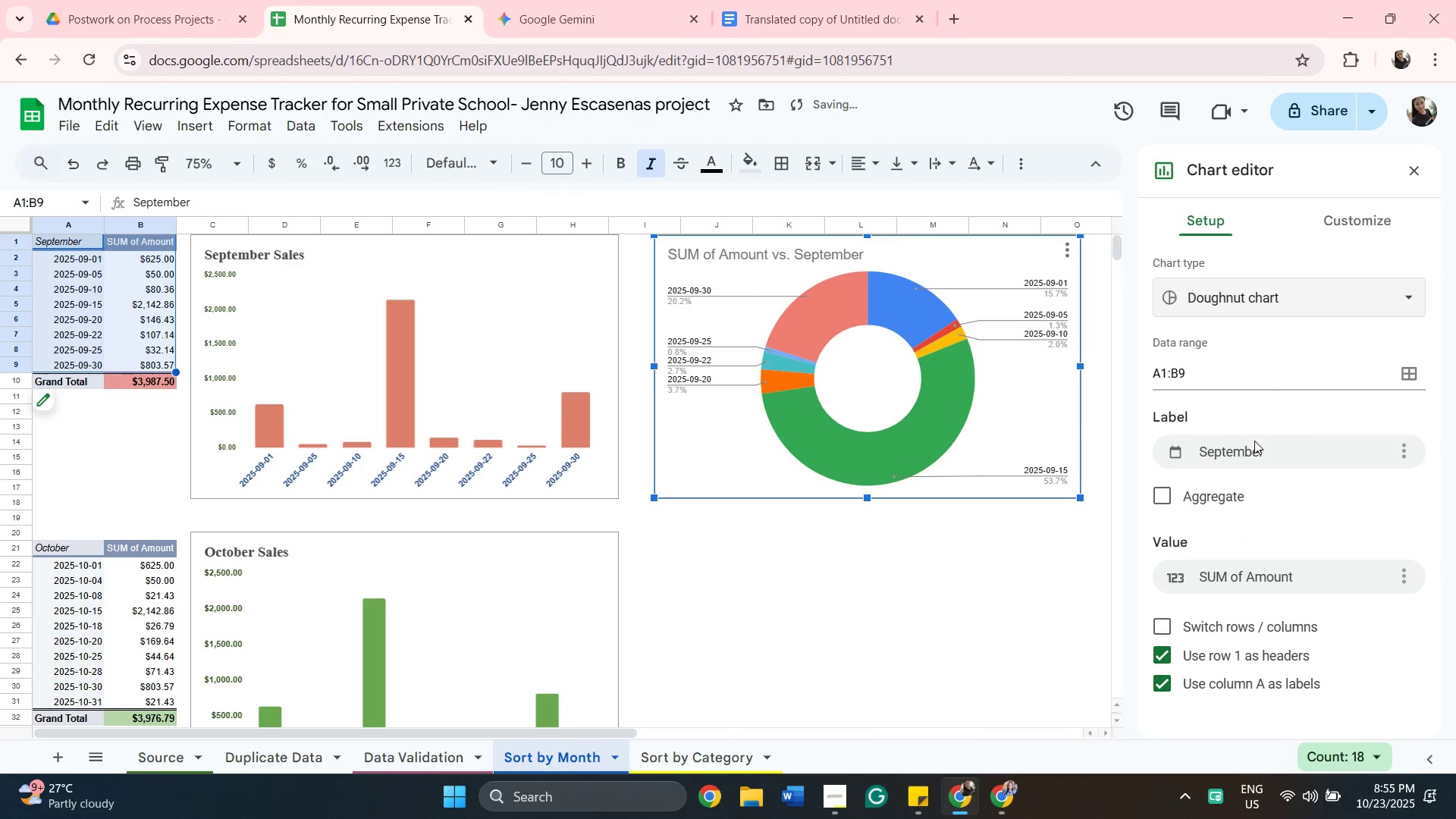 
scroll: coordinate [1284, 613], scroll_direction: down, amount: 8.0
 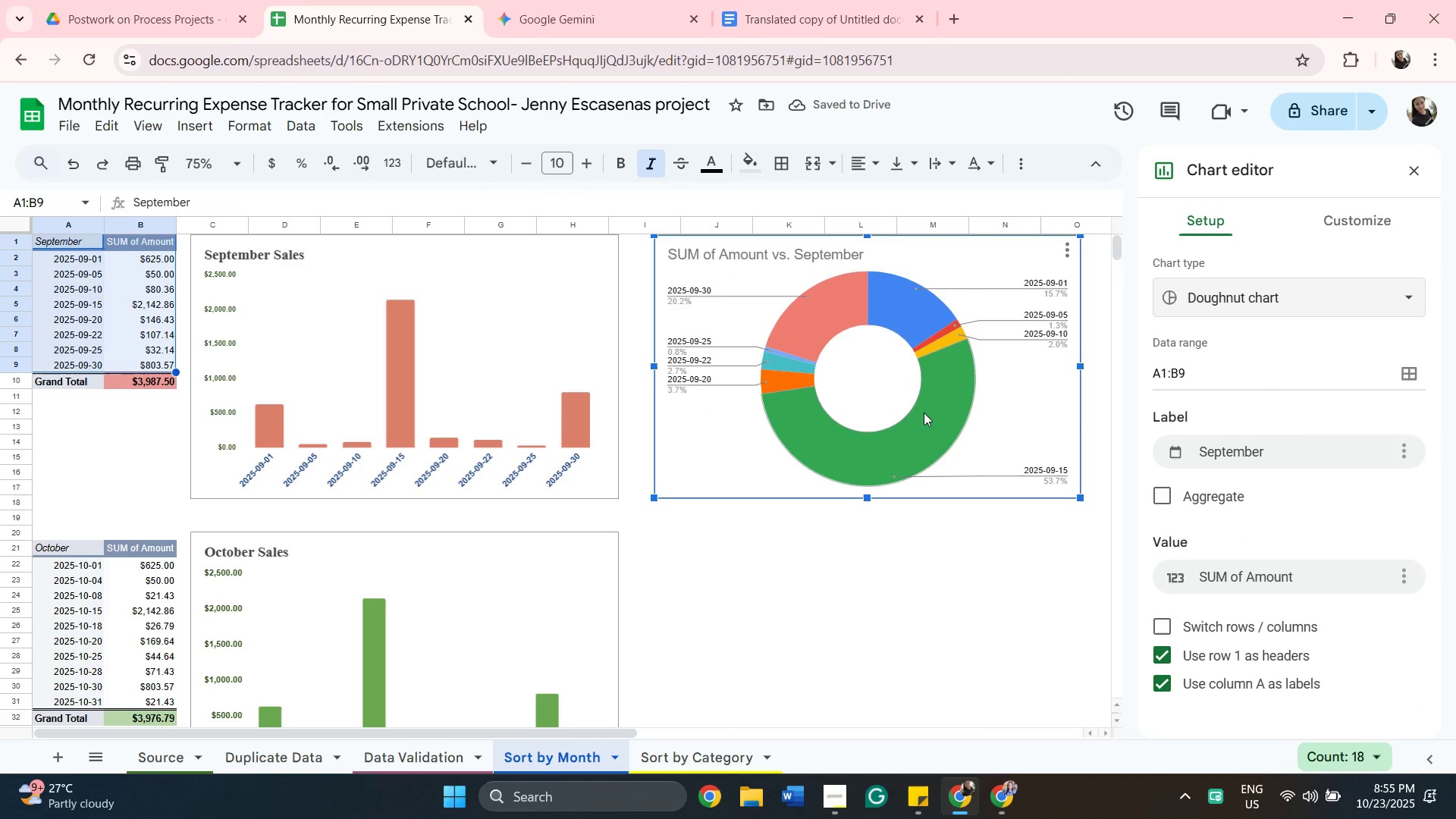 
left_click([924, 412])
 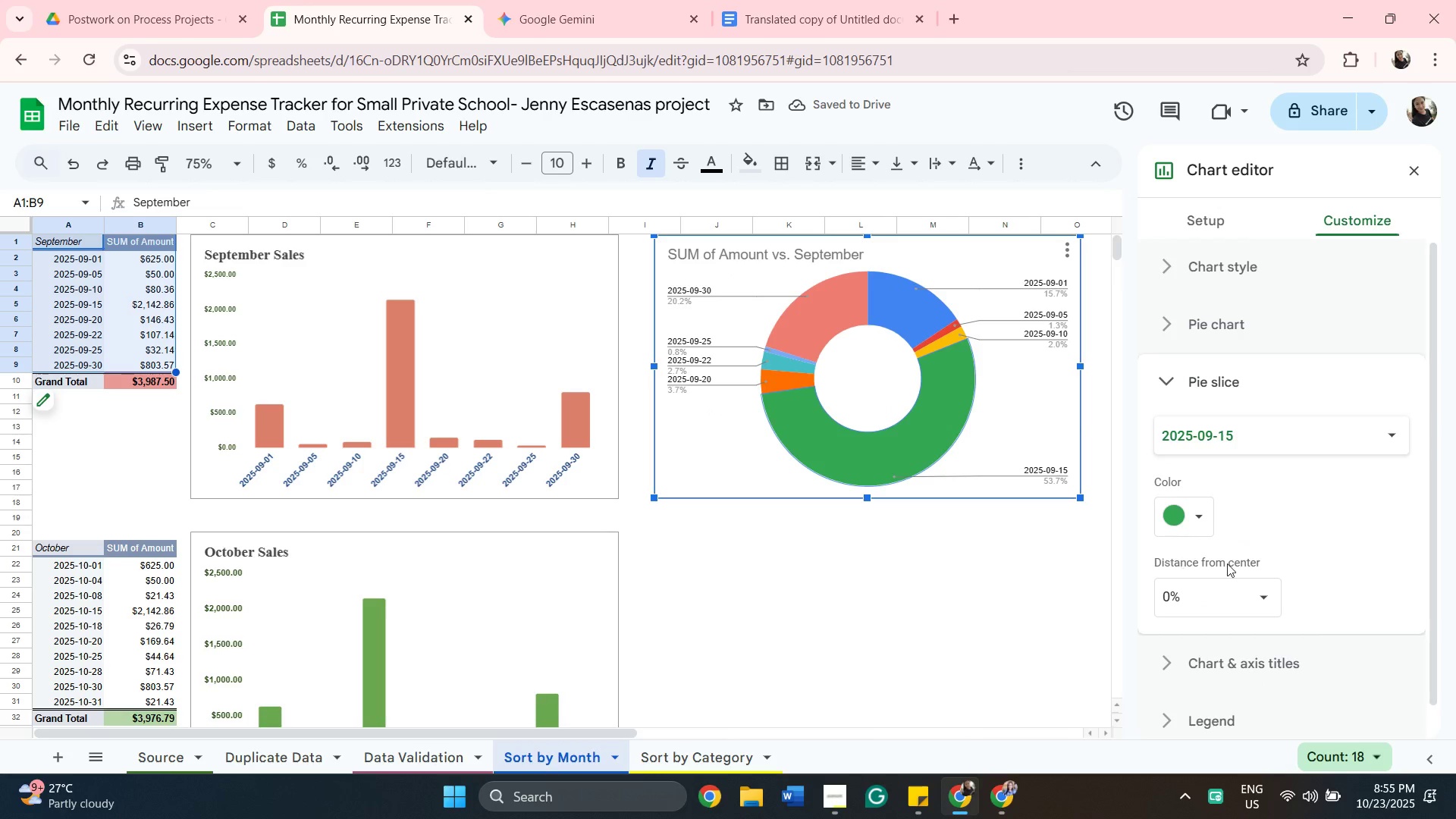 
scroll: coordinate [1241, 563], scroll_direction: down, amount: 3.0
 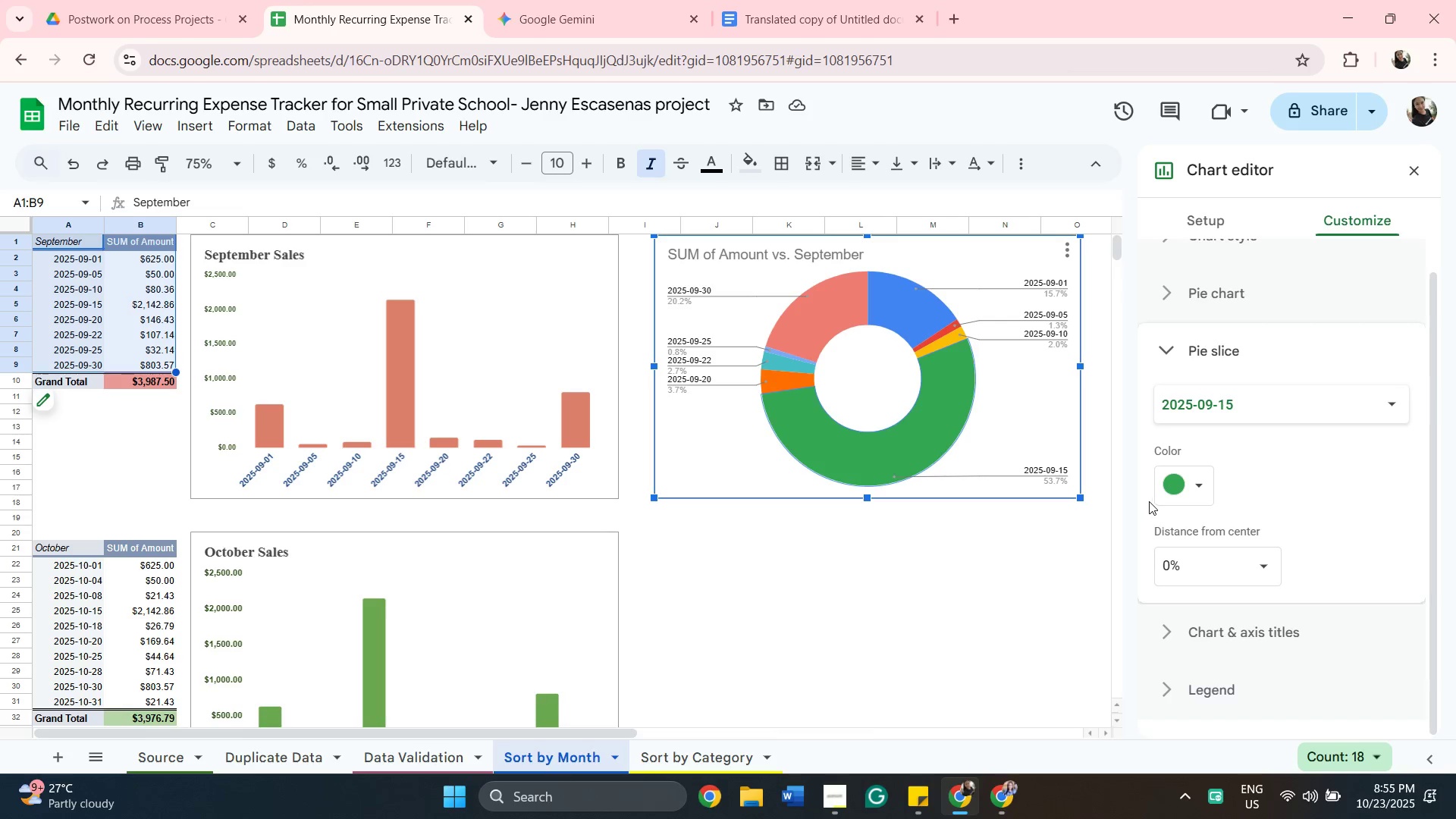 
wait(15.17)
 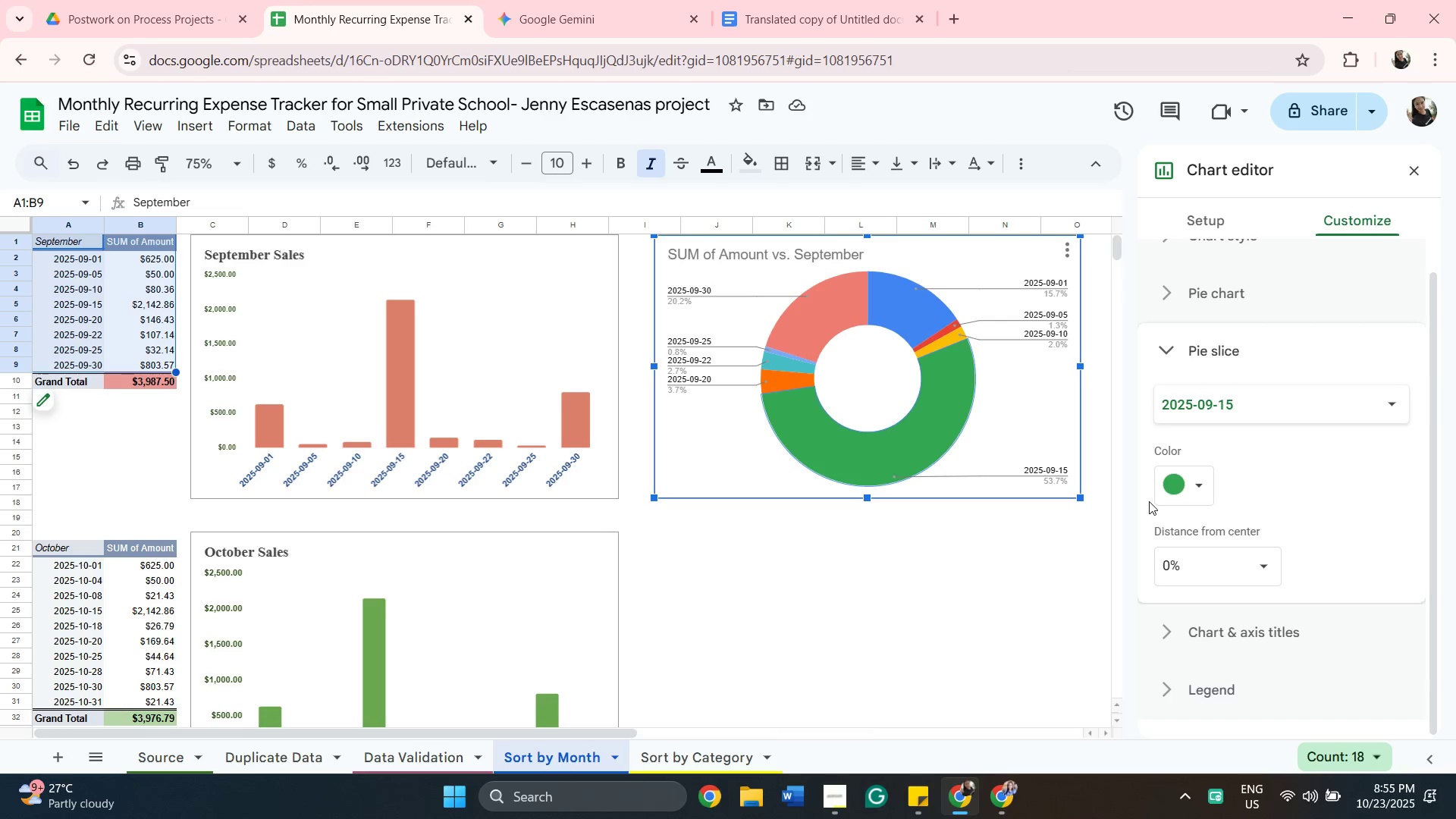 
left_click([1063, 250])
 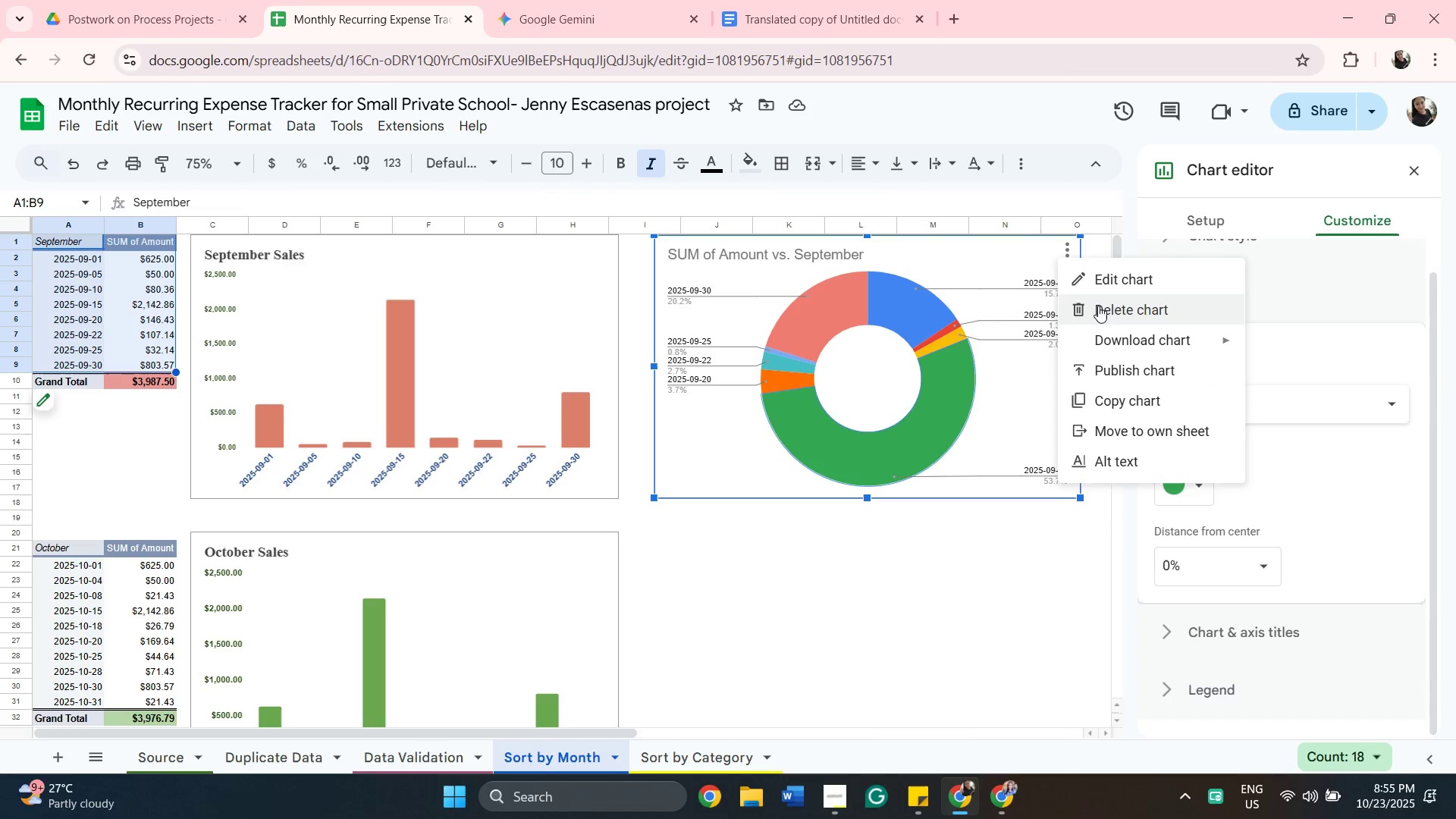 
left_click([1098, 306])
 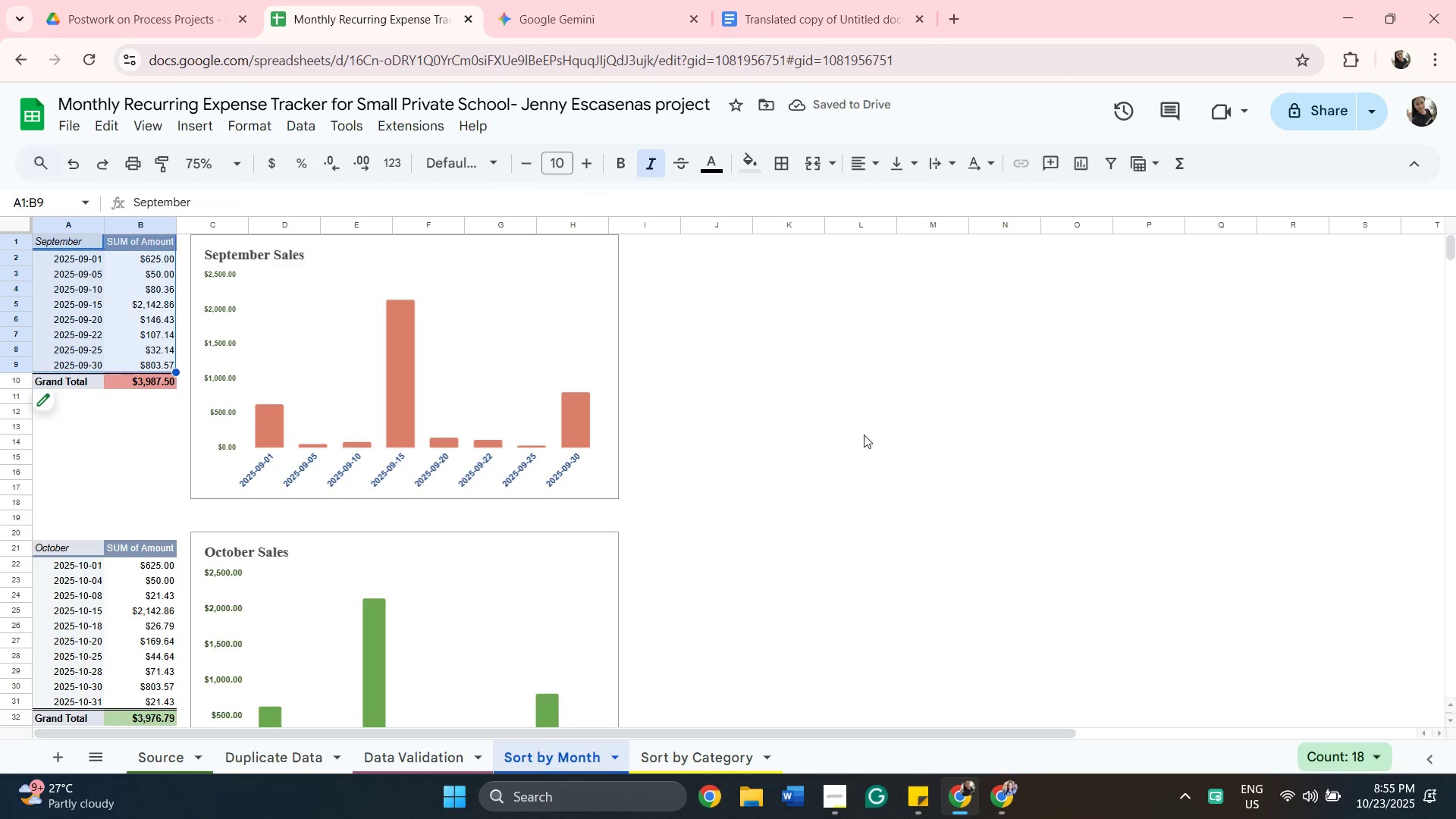 
wait(6.81)
 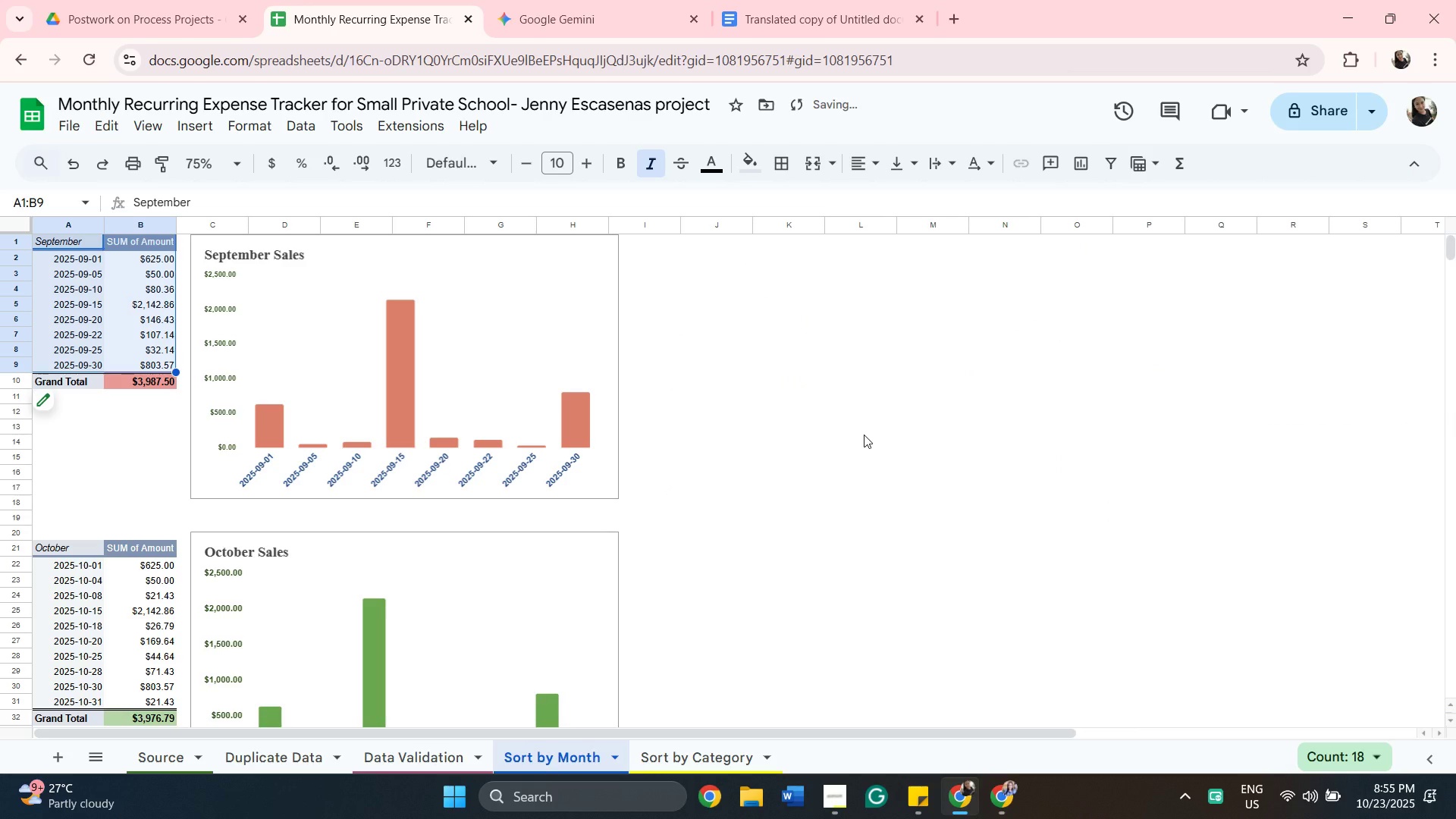 
scroll: coordinate [767, 494], scroll_direction: down, amount: 6.0
 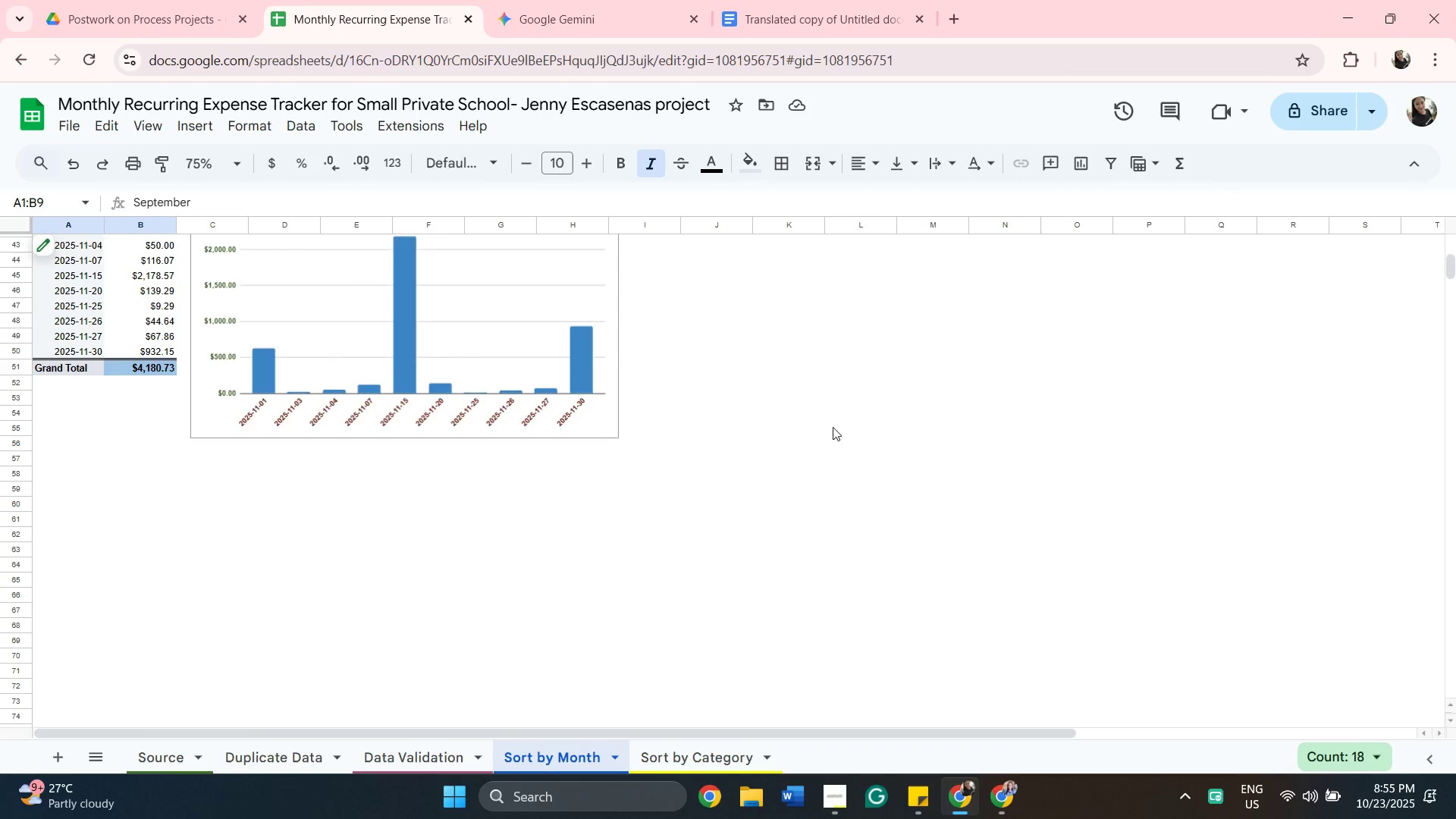 
scroll: coordinate [750, 450], scroll_direction: up, amount: 10.0
 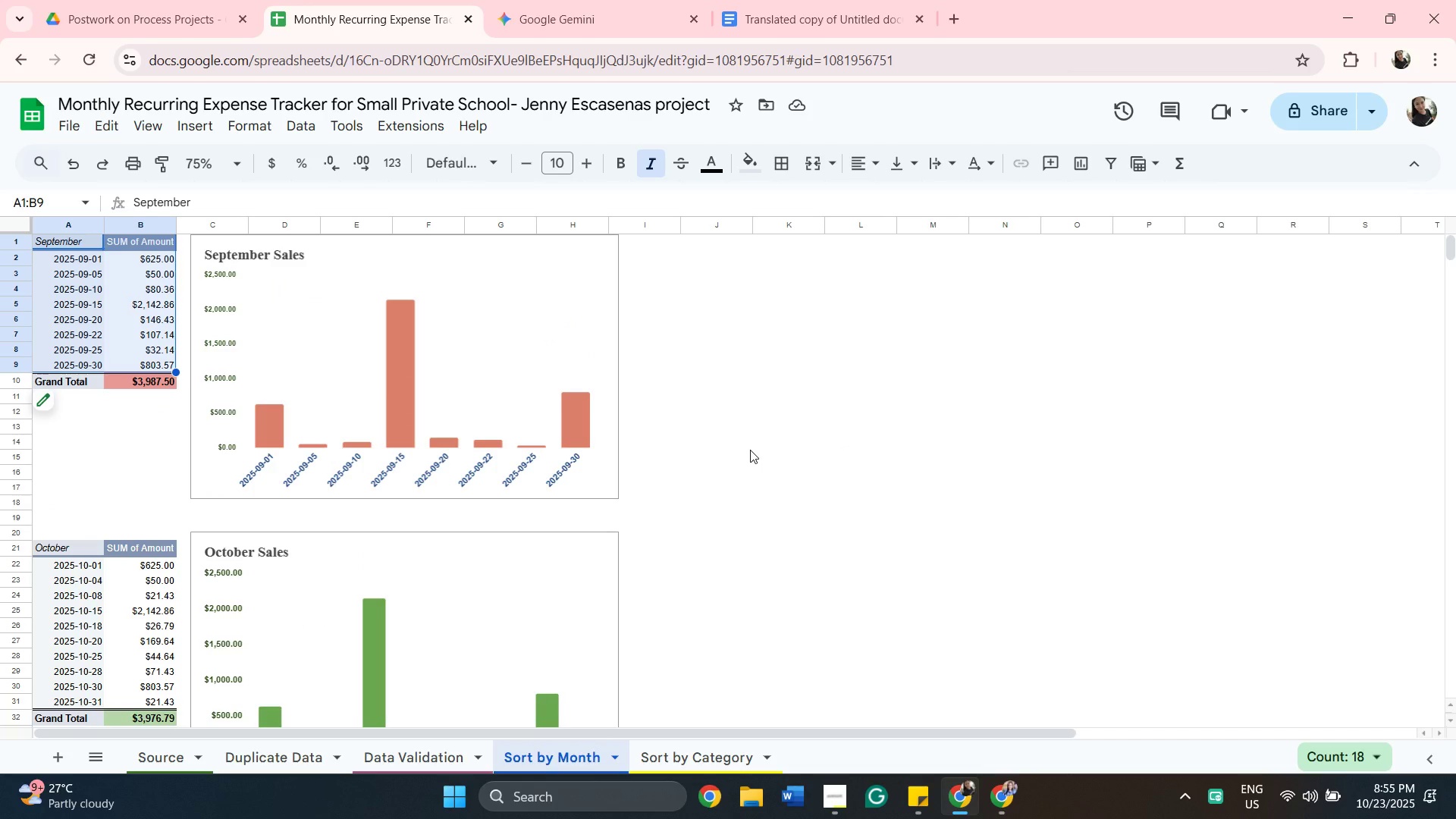 
scroll: coordinate [750, 450], scroll_direction: down, amount: 4.0
 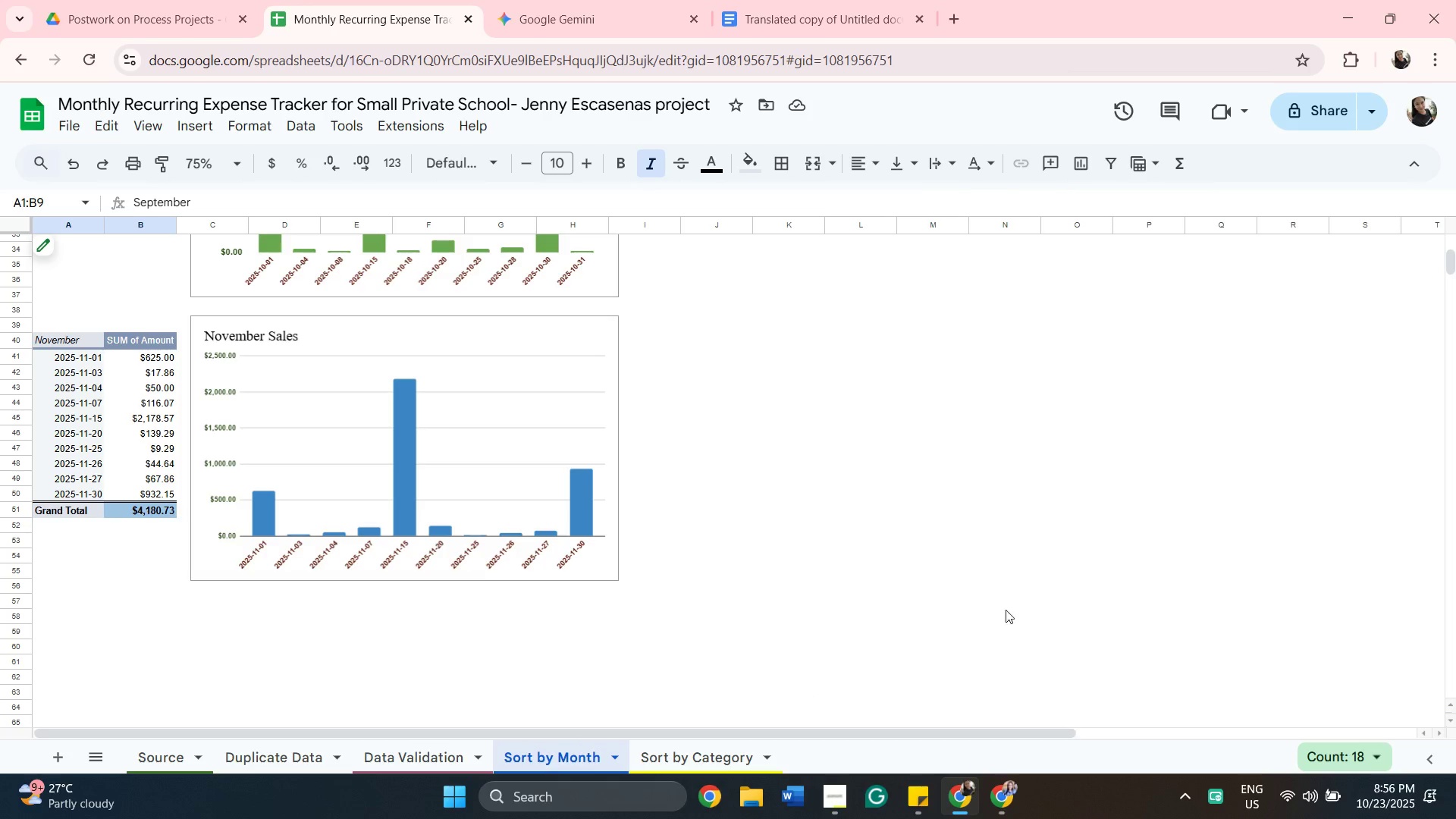 
scroll: coordinate [1012, 679], scroll_direction: up, amount: 8.0
 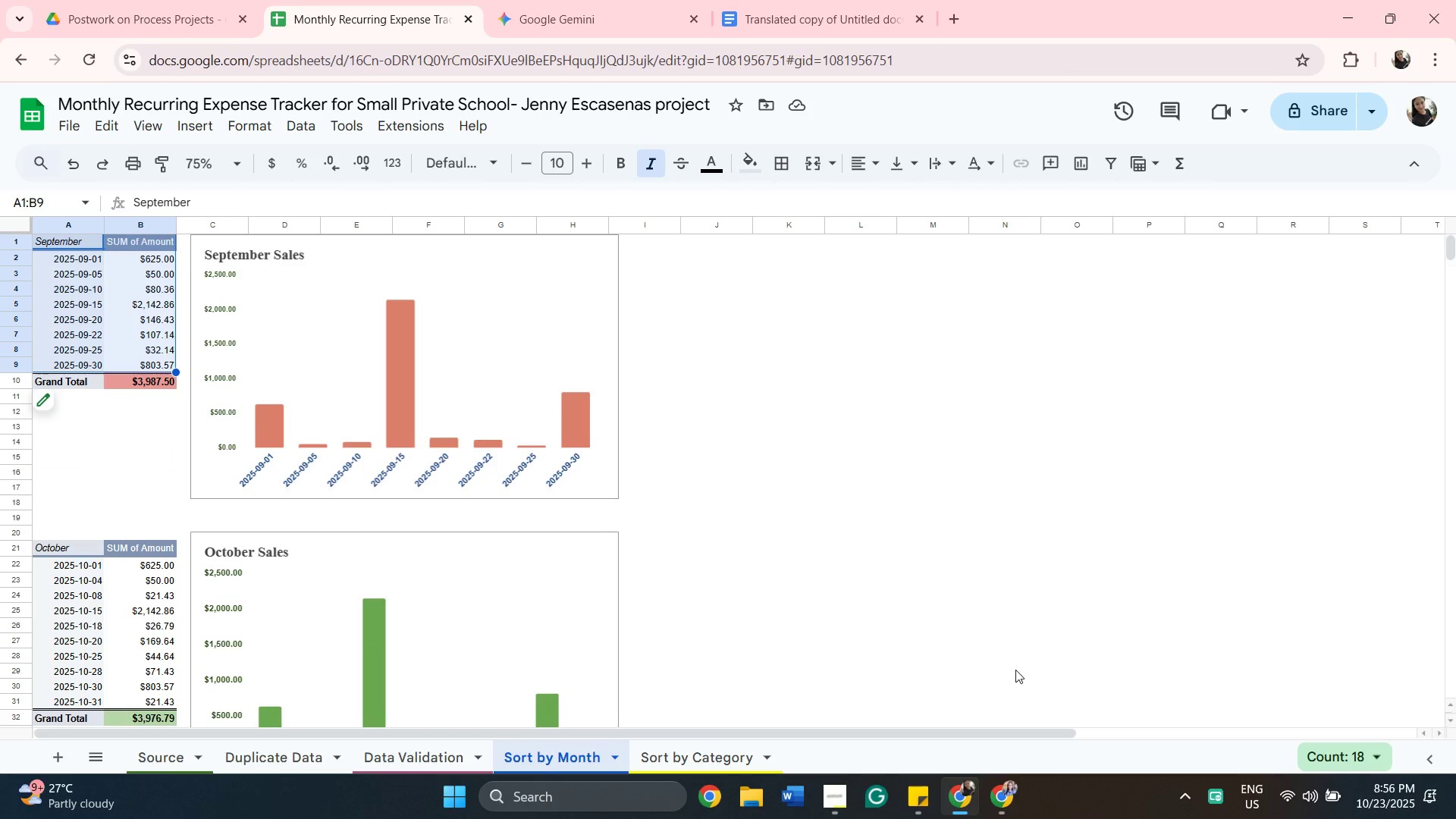 
scroll: coordinate [862, 585], scroll_direction: down, amount: 4.0
 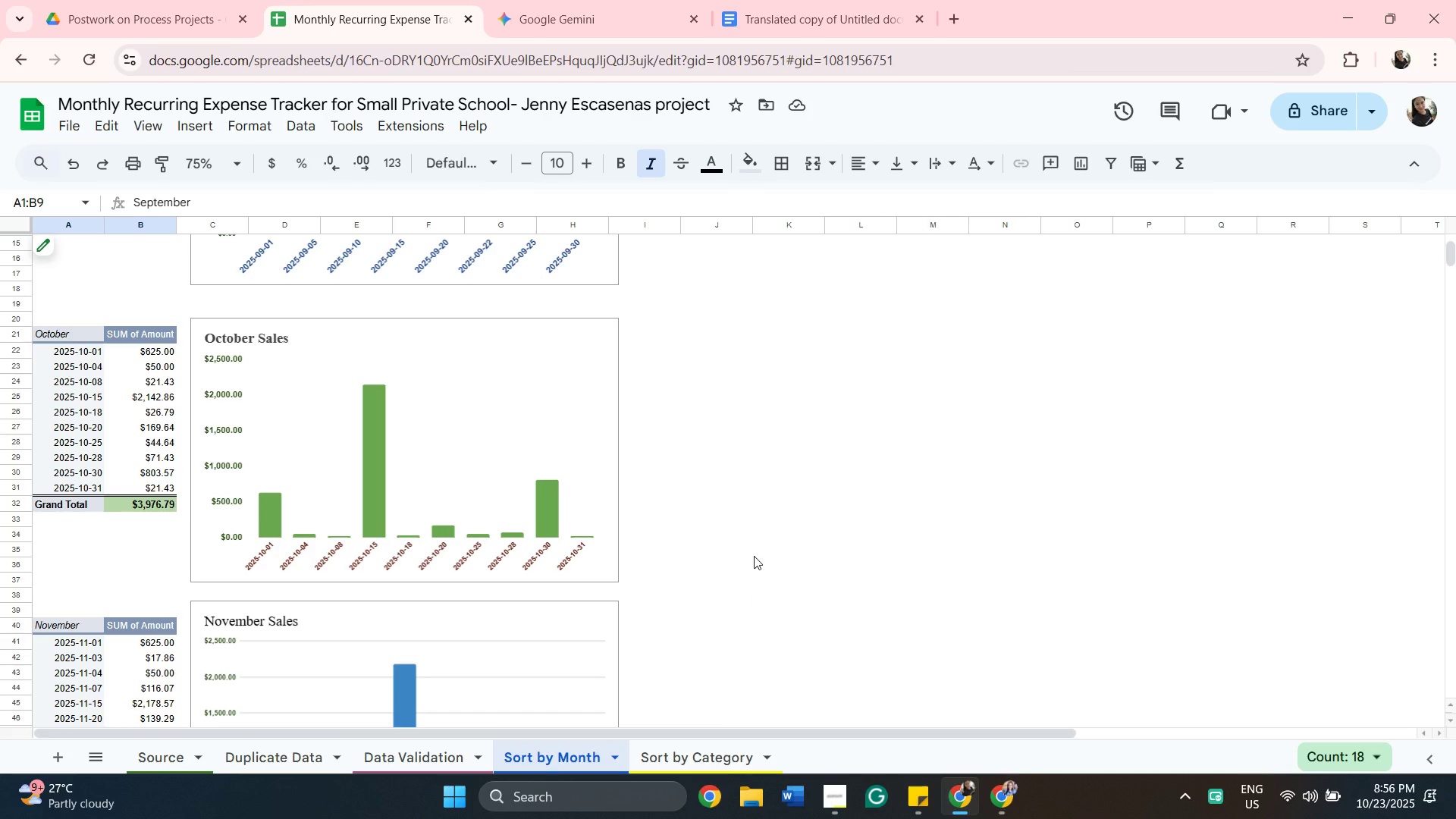 
scroll: coordinate [935, 672], scroll_direction: up, amount: 6.0
 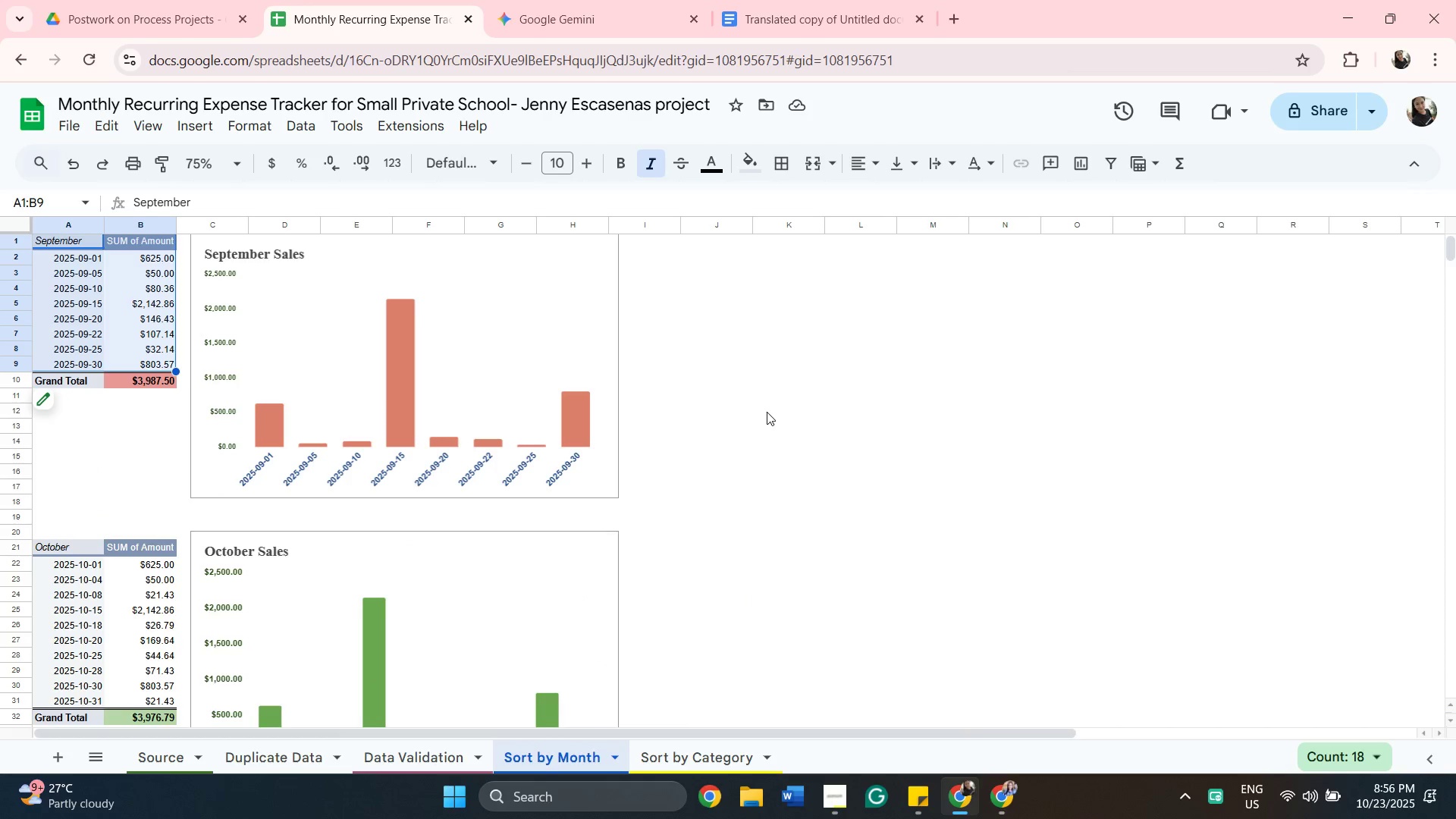 
left_click([767, 412])
 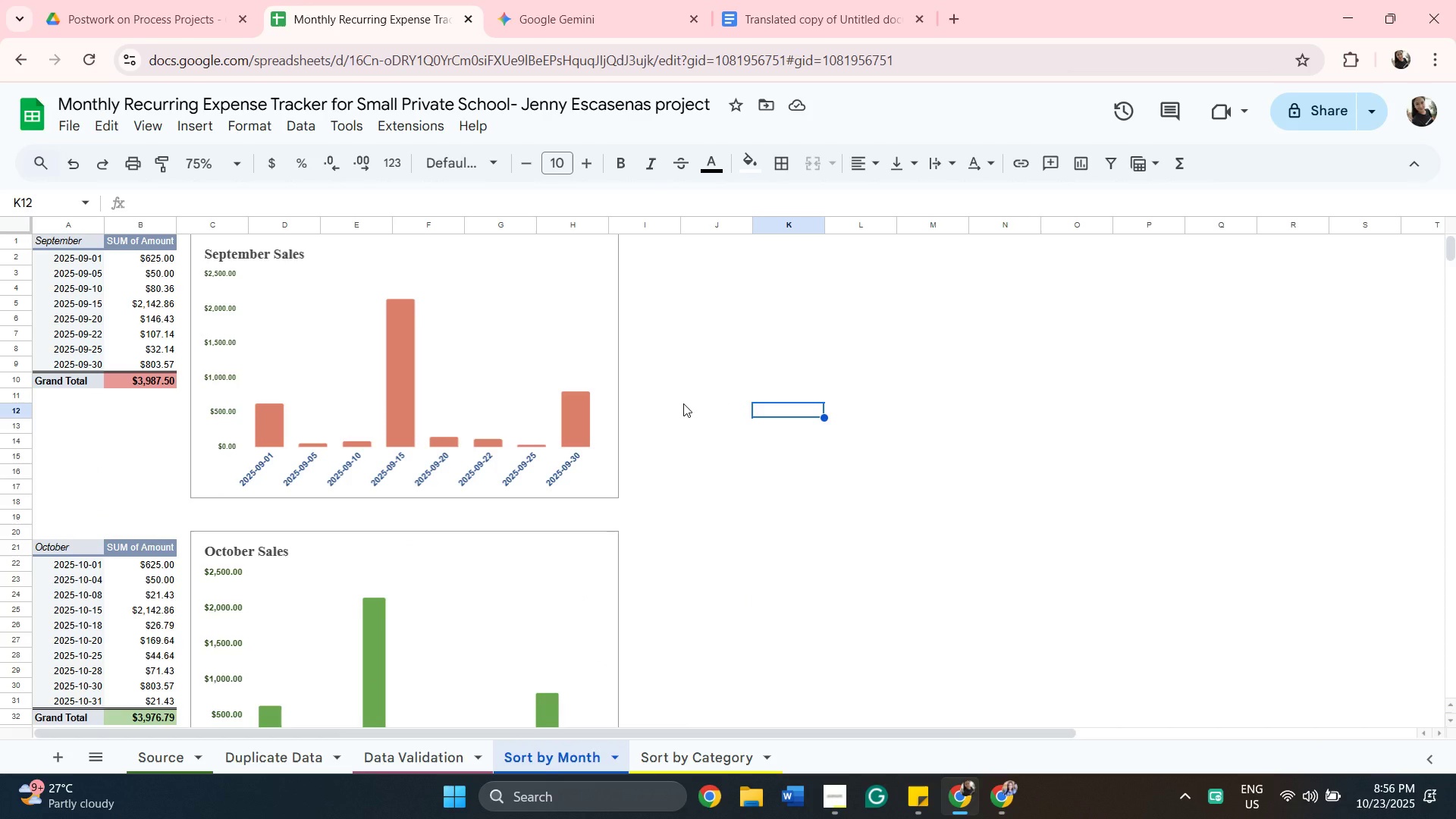 
wait(6.77)
 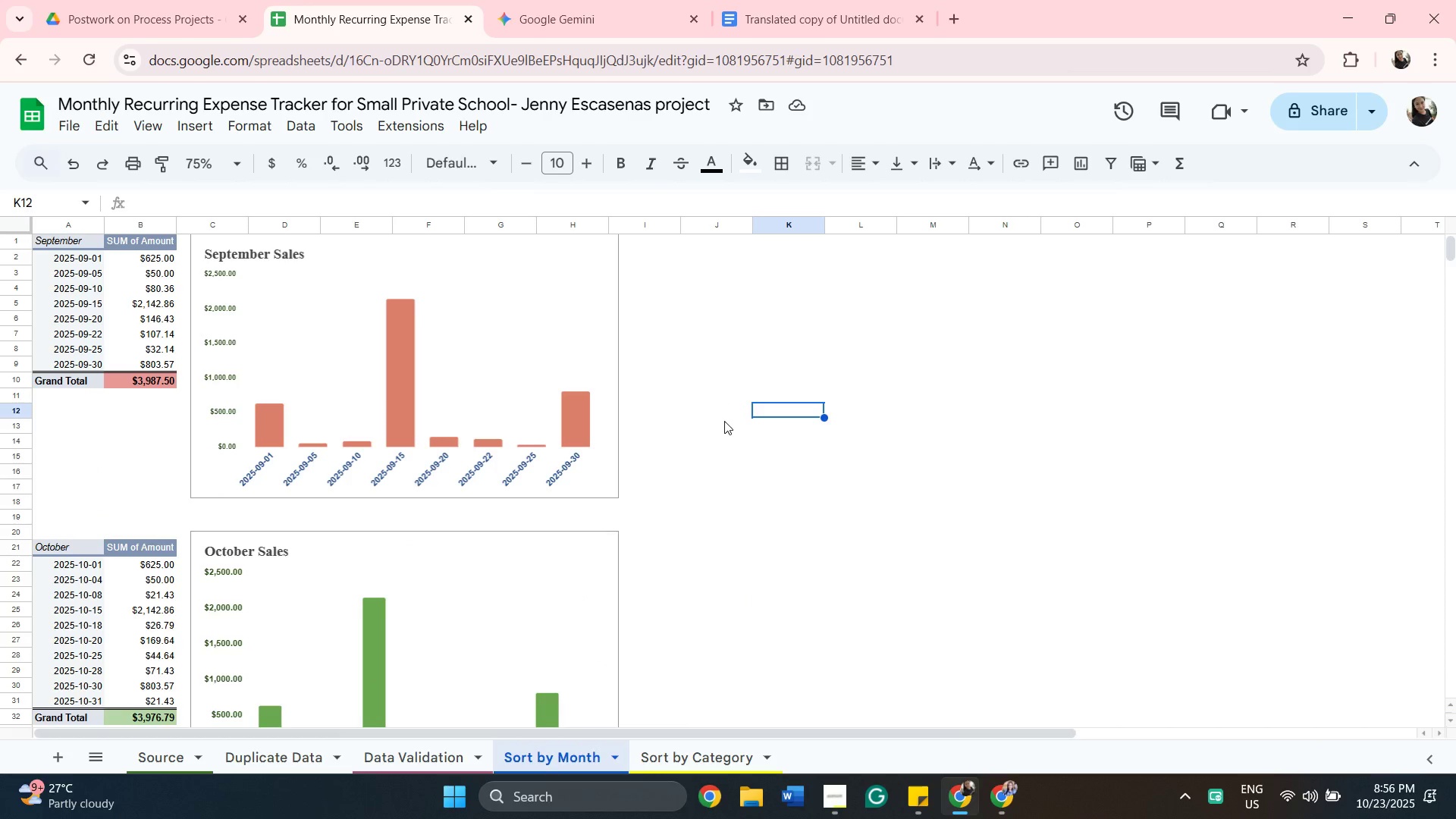 
scroll: coordinate [684, 428], scroll_direction: none, amount: 0.0
 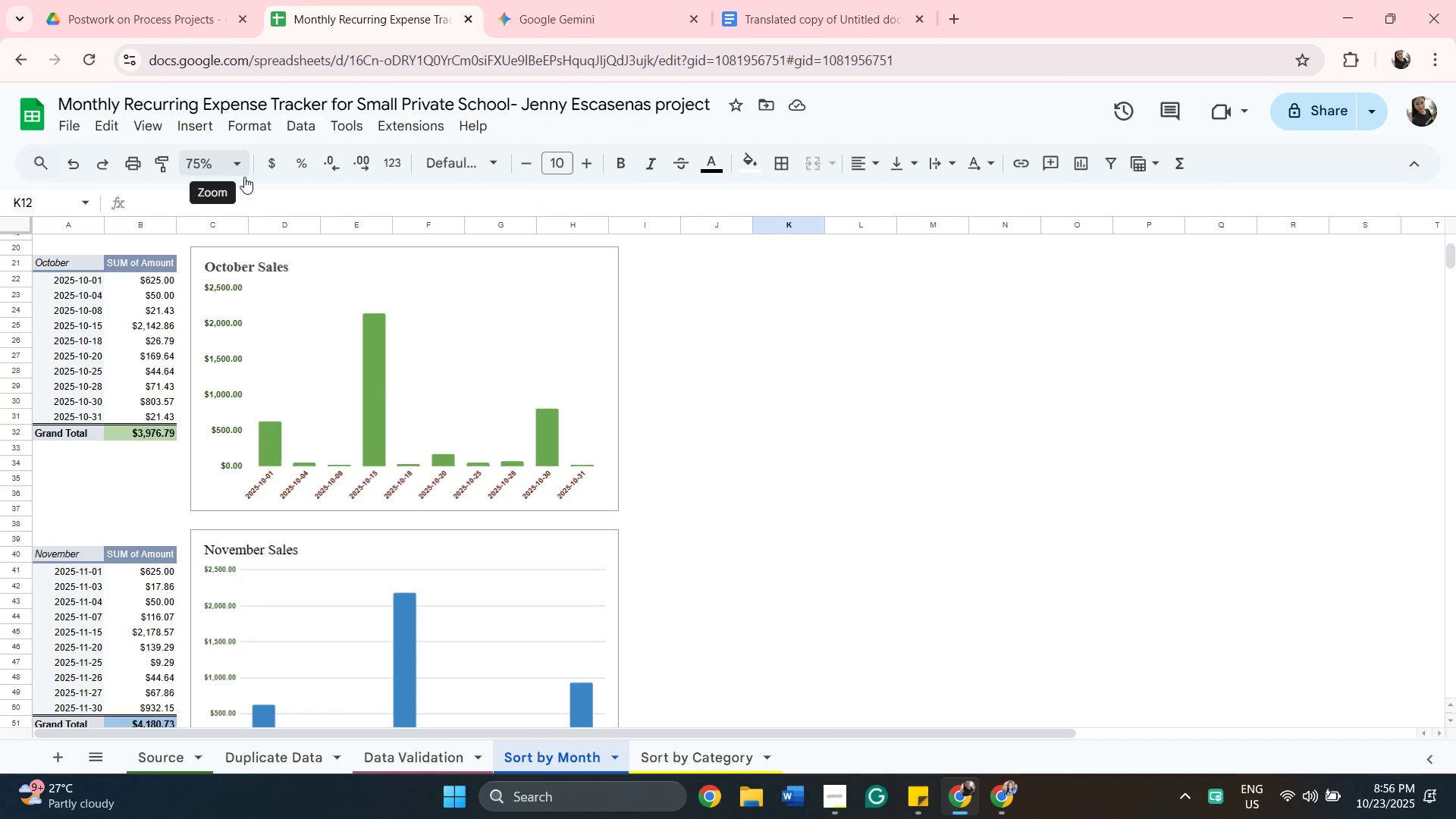 
wait(18.08)
 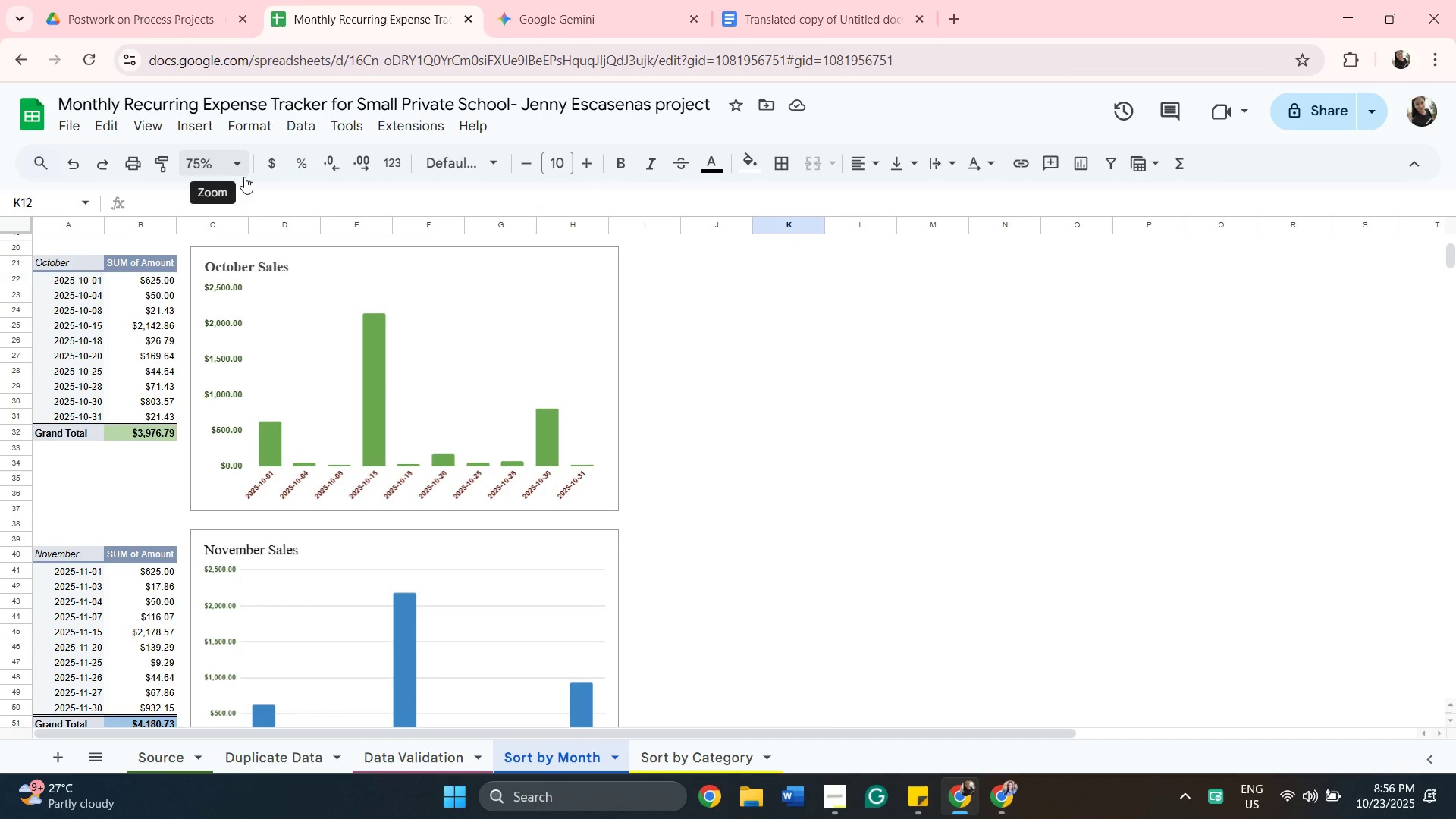 
scroll: coordinate [407, 251], scroll_direction: down, amount: 3.0
 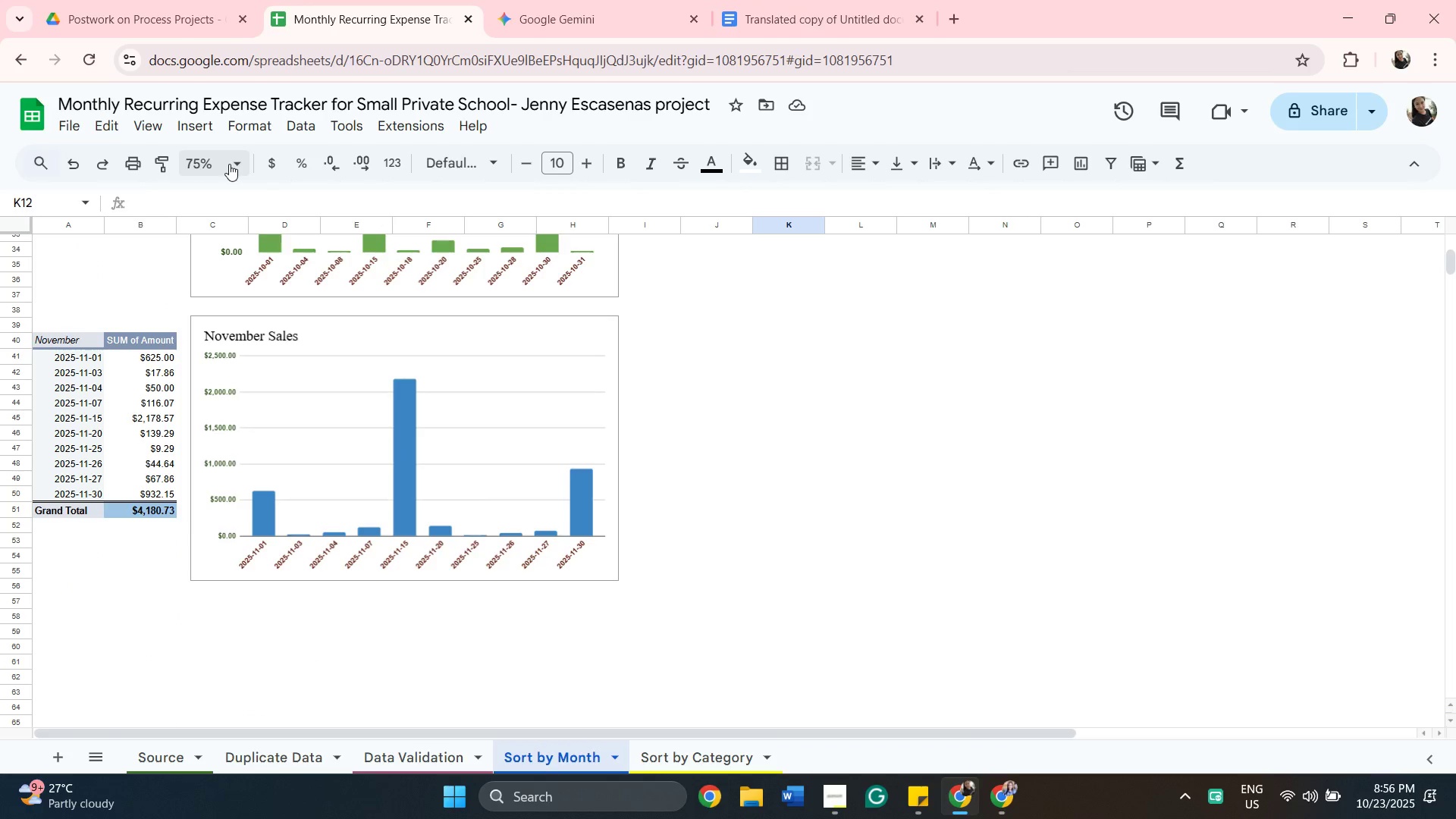 
left_click([229, 164])
 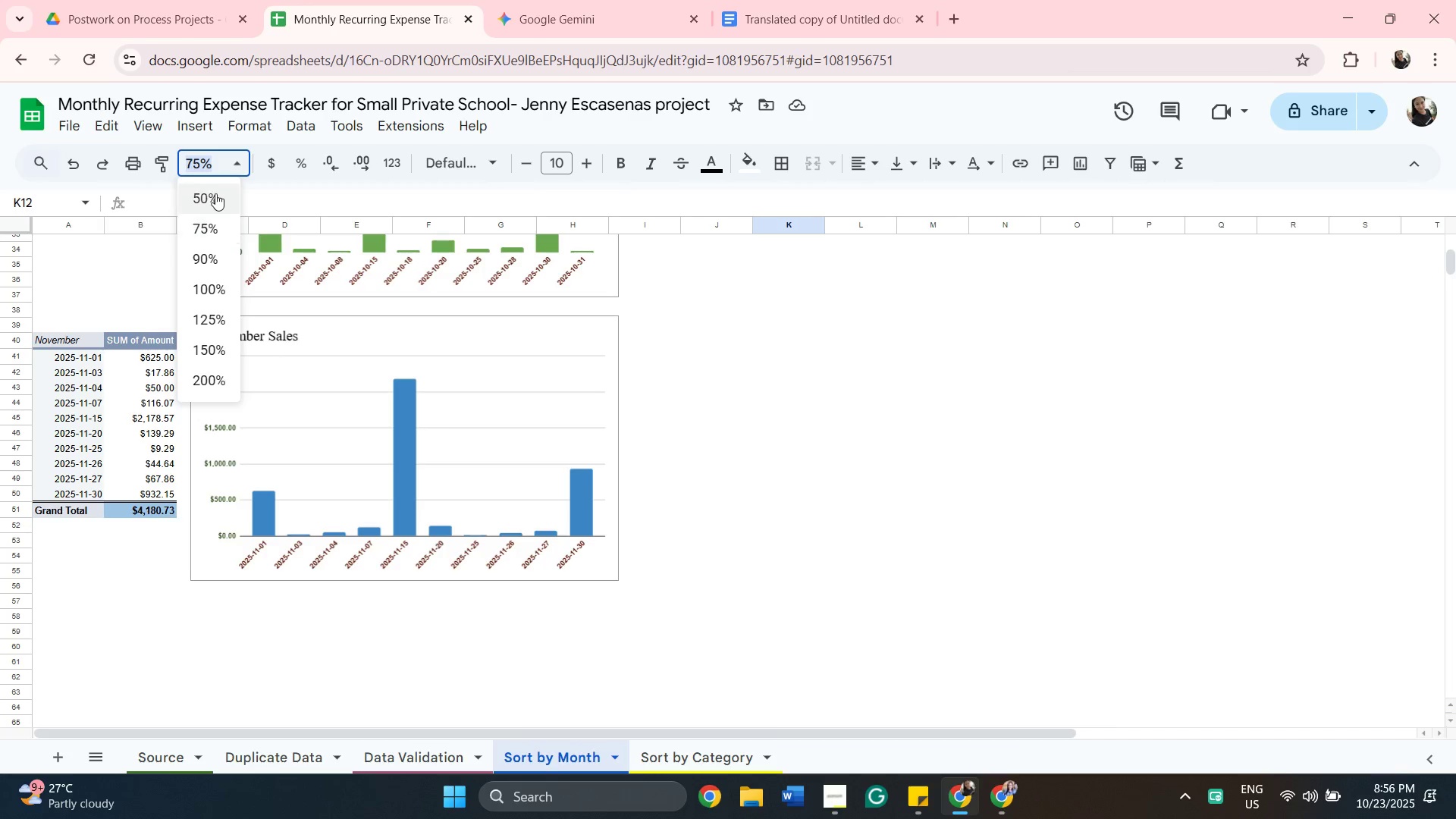 
left_click([216, 193])
 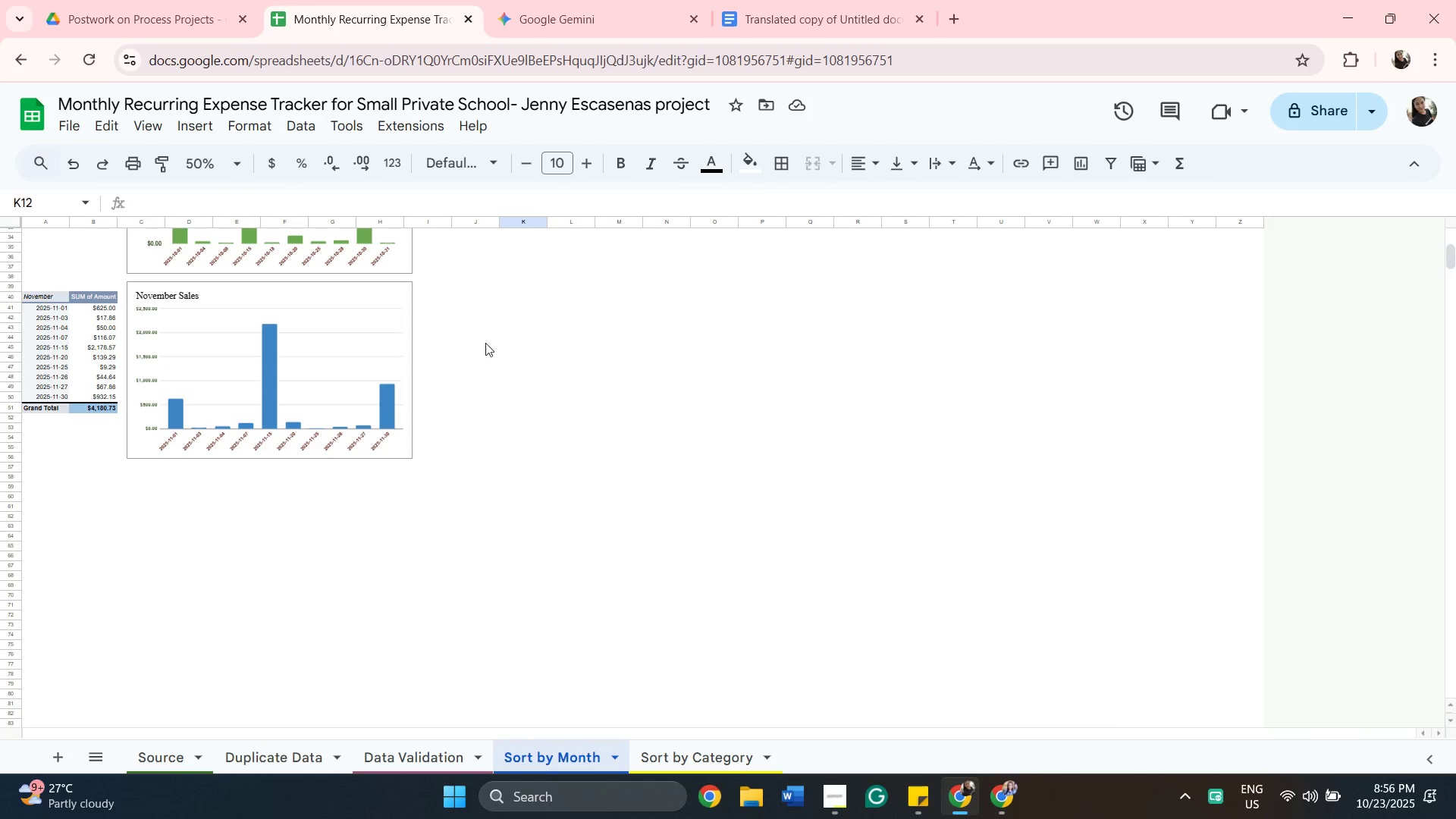 
scroll: coordinate [494, 394], scroll_direction: up, amount: 9.0
 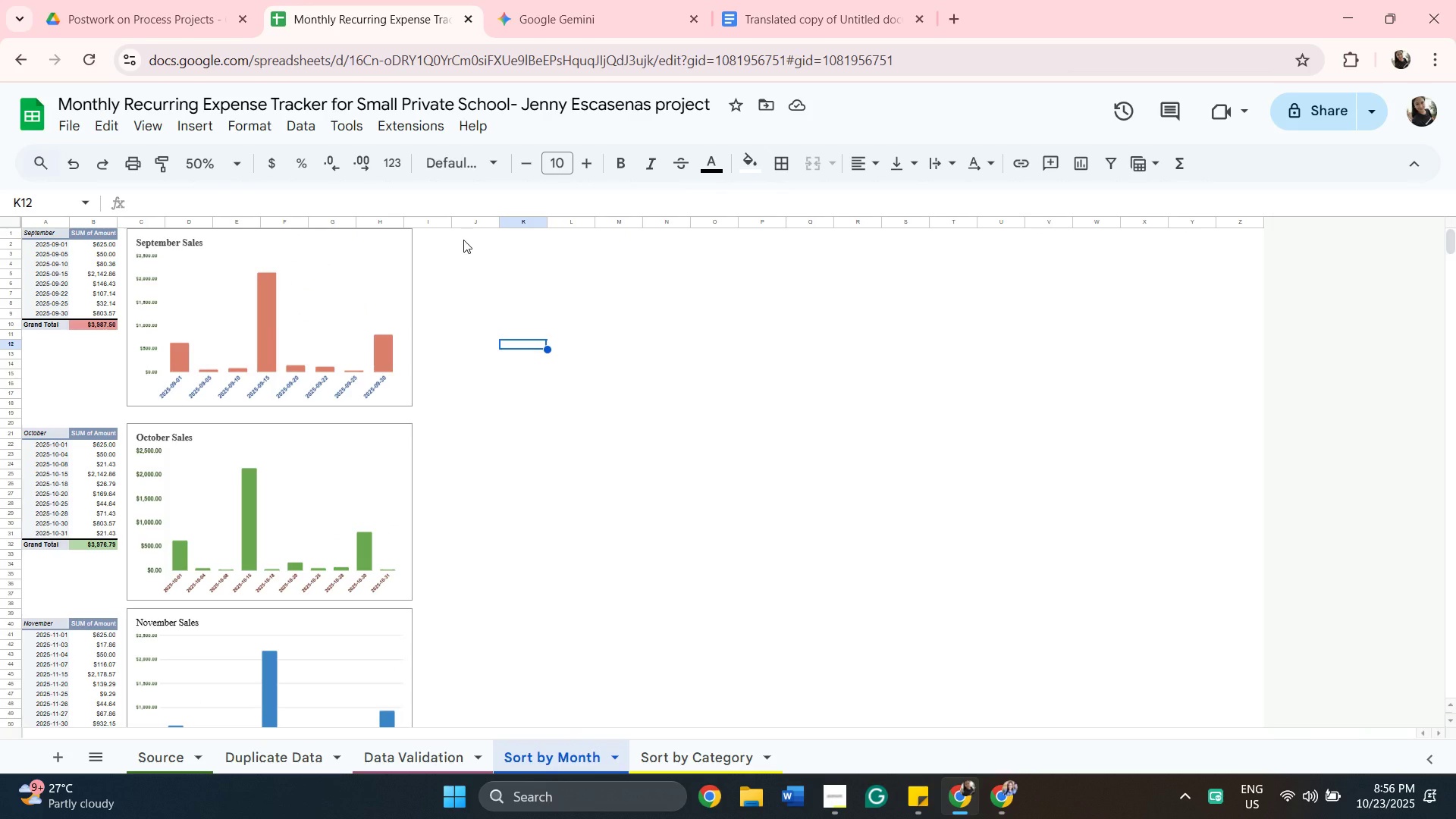 
left_click([471, 247])
 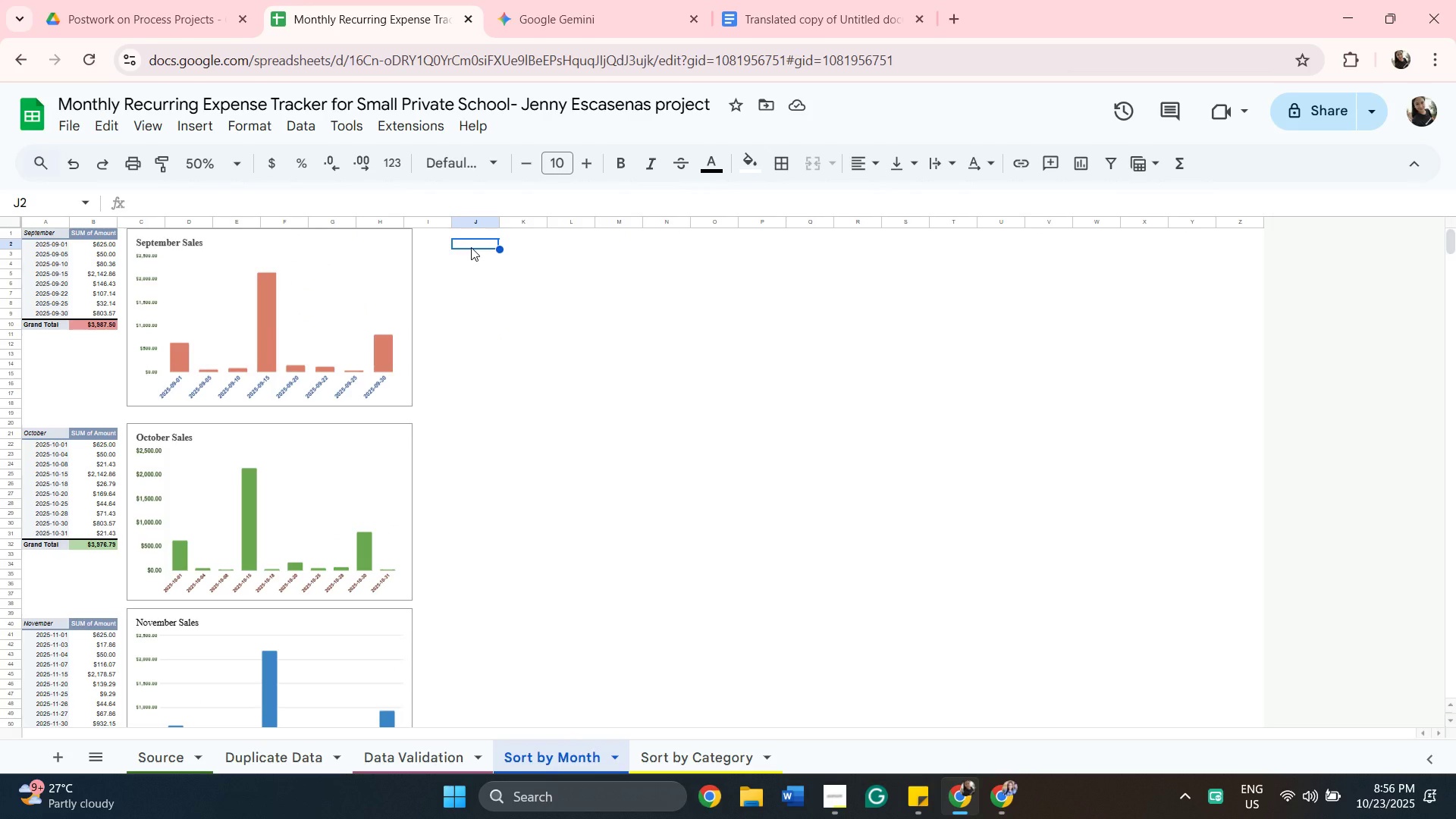 
hold_key(key=ShiftLeft, duration=0.39)
 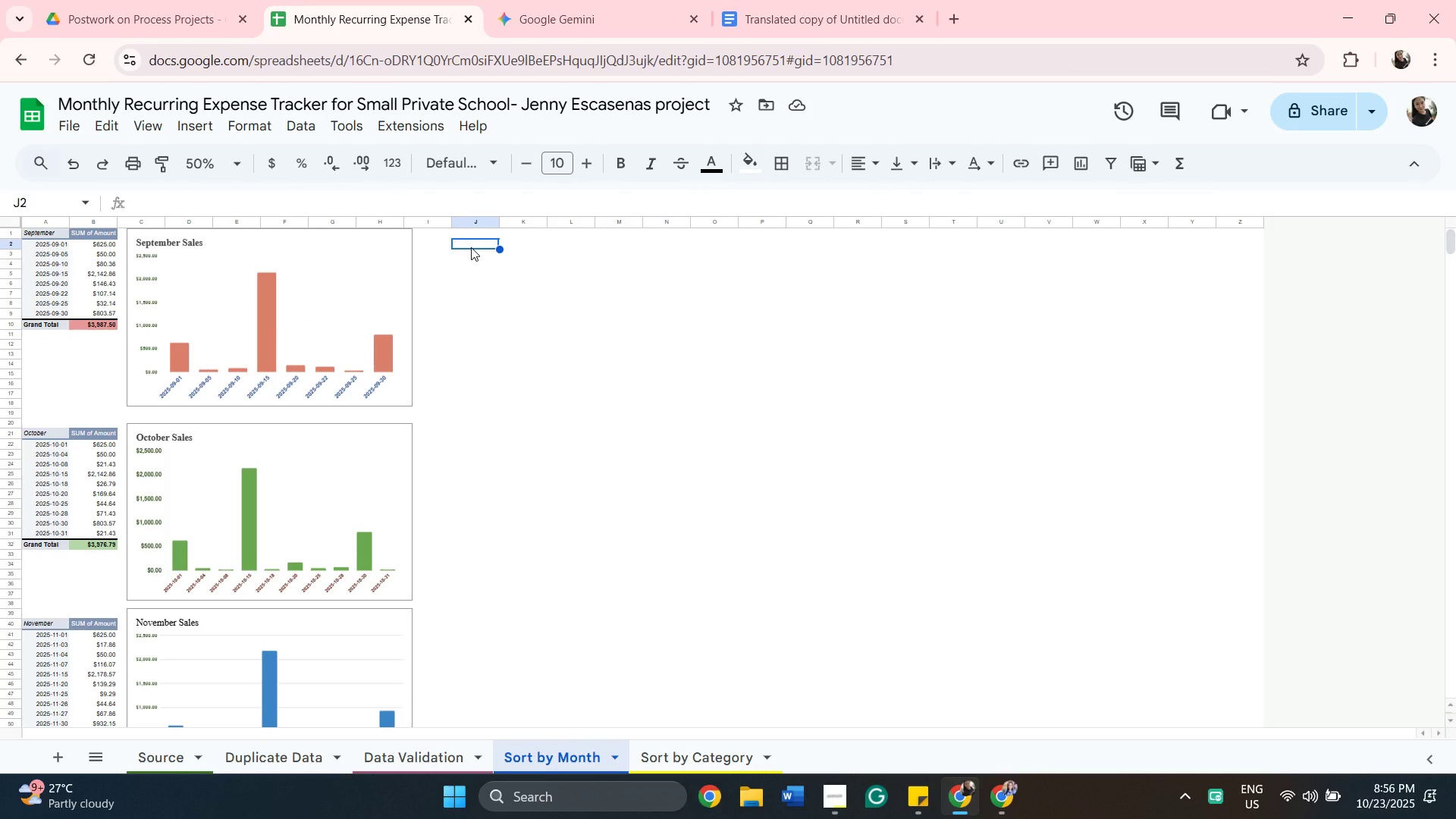 
type(mONTH)
key(Backspace)
key(Backspace)
key(Backspace)
key(Backspace)
key(Backspace)
type(Month)
 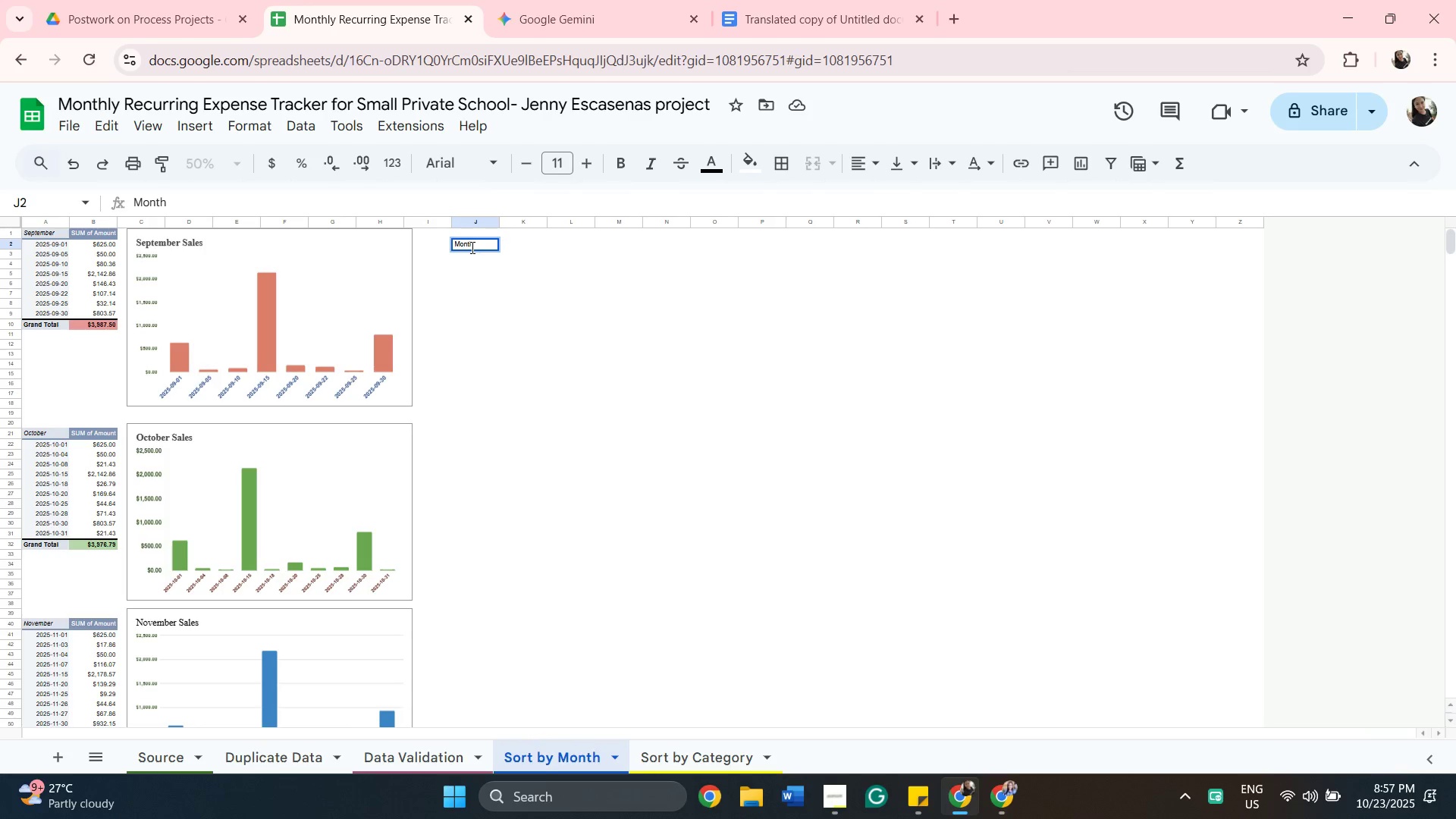 
left_click([472, 253])
 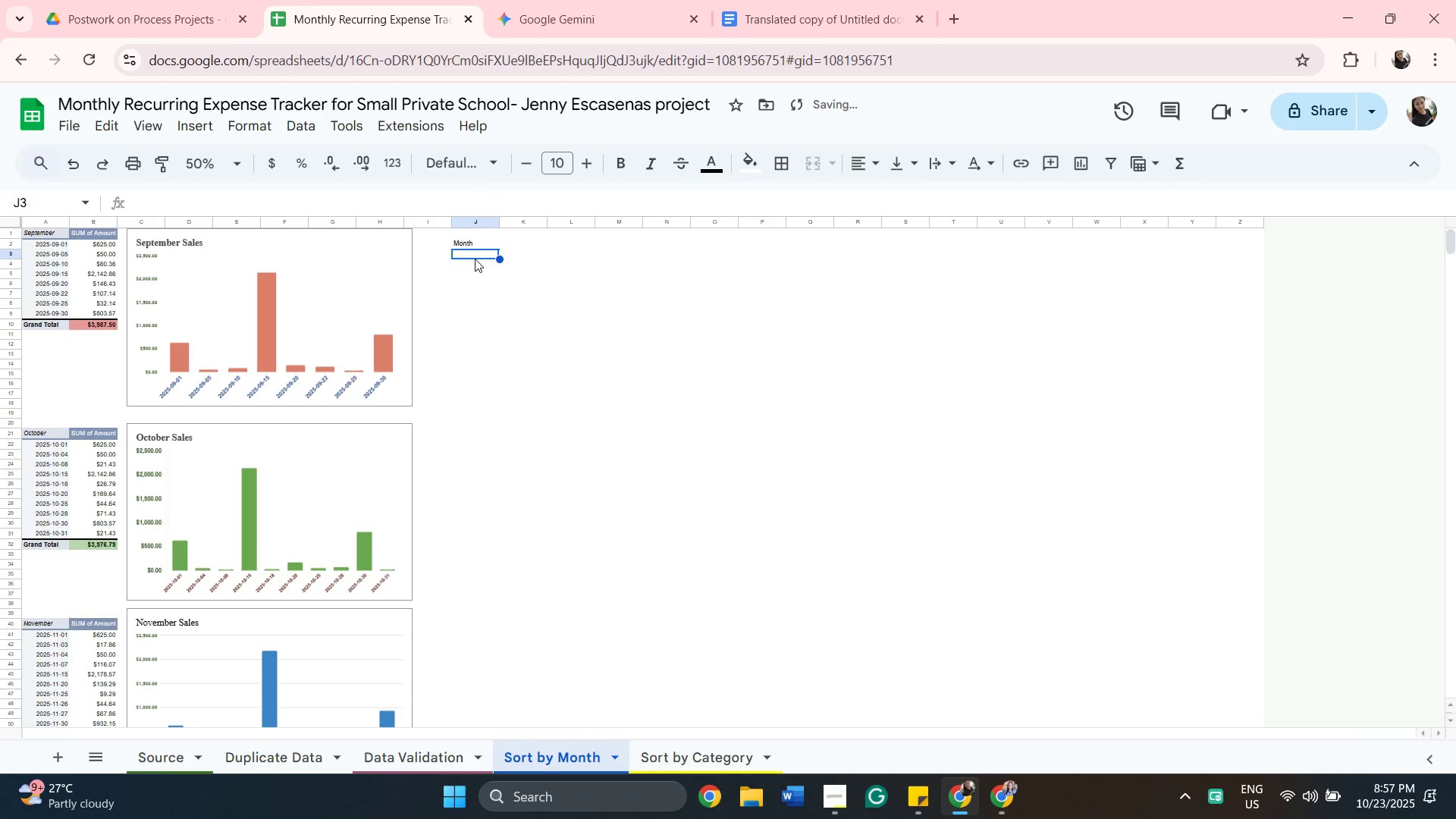 
type(Jan)
 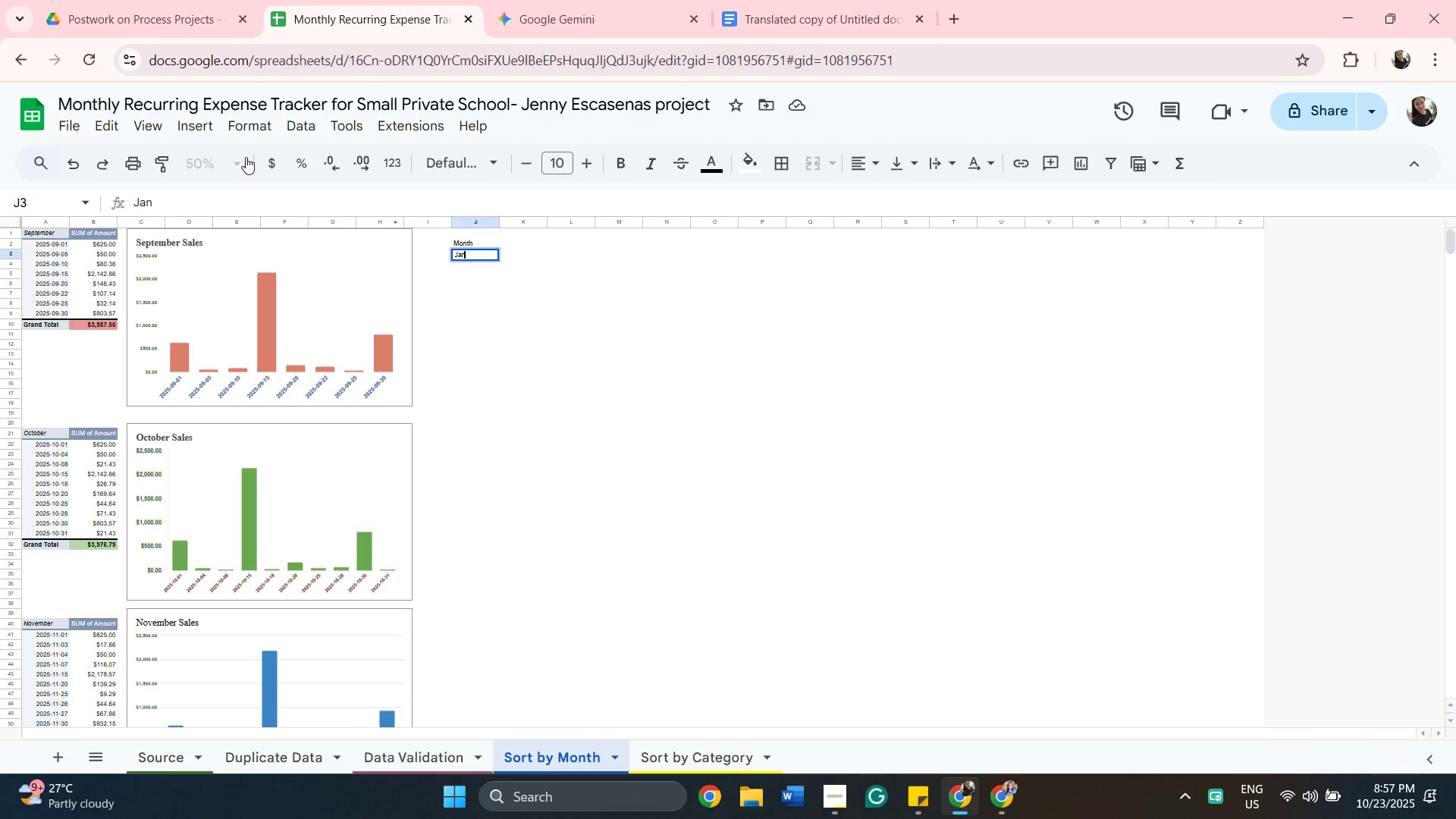 
key(Backspace)
 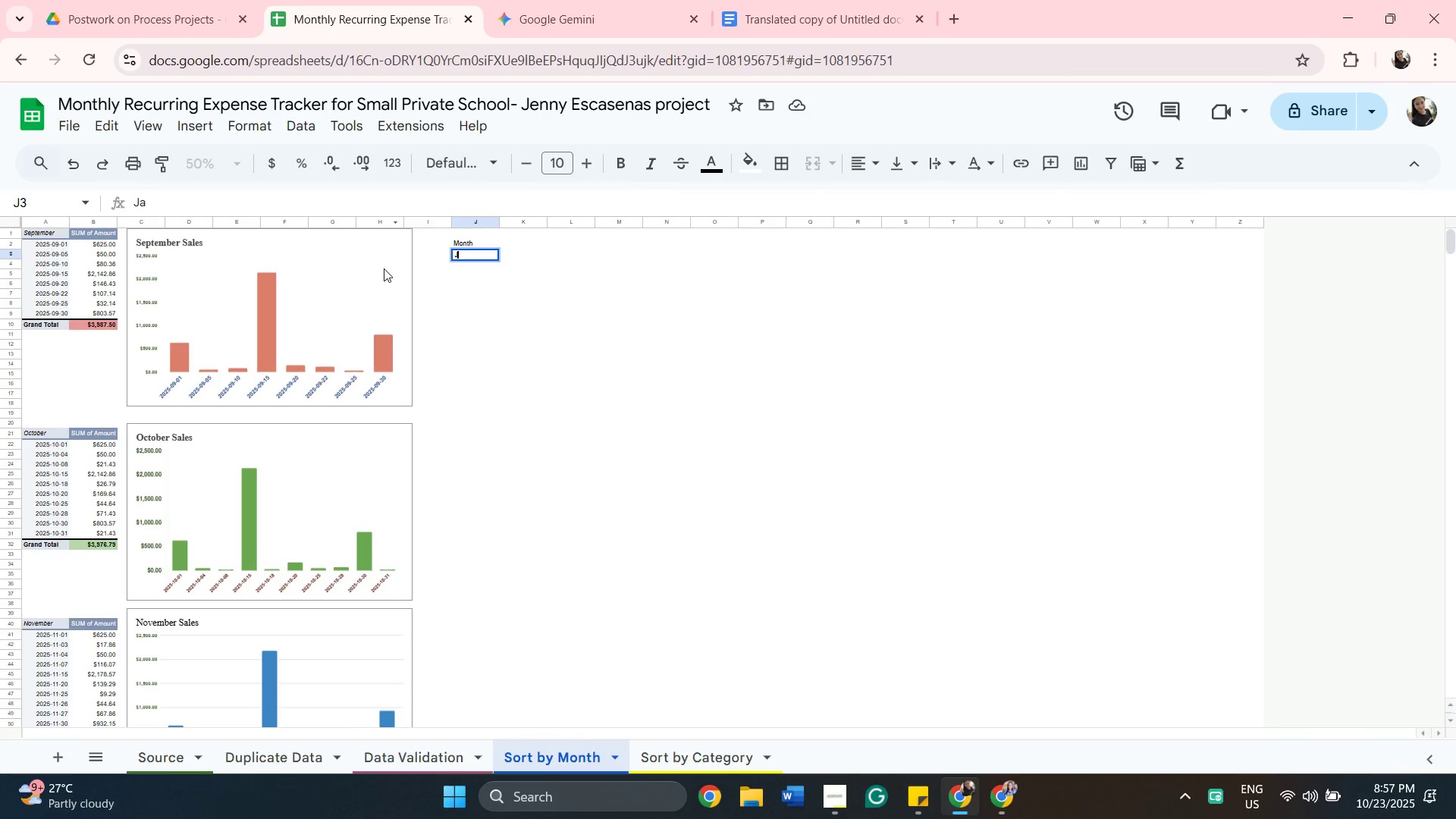 
key(Backspace)
 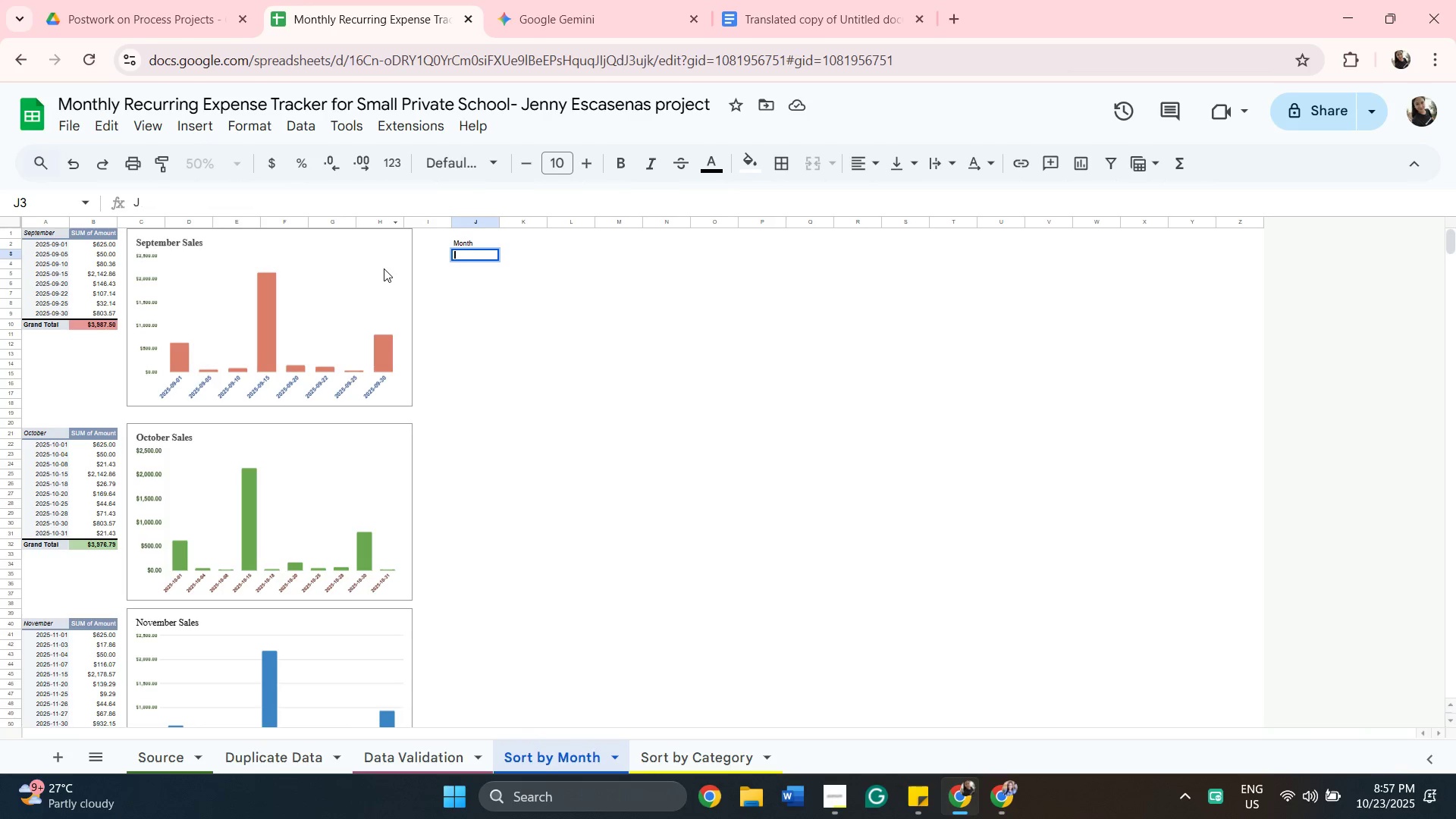 
key(Backspace)
 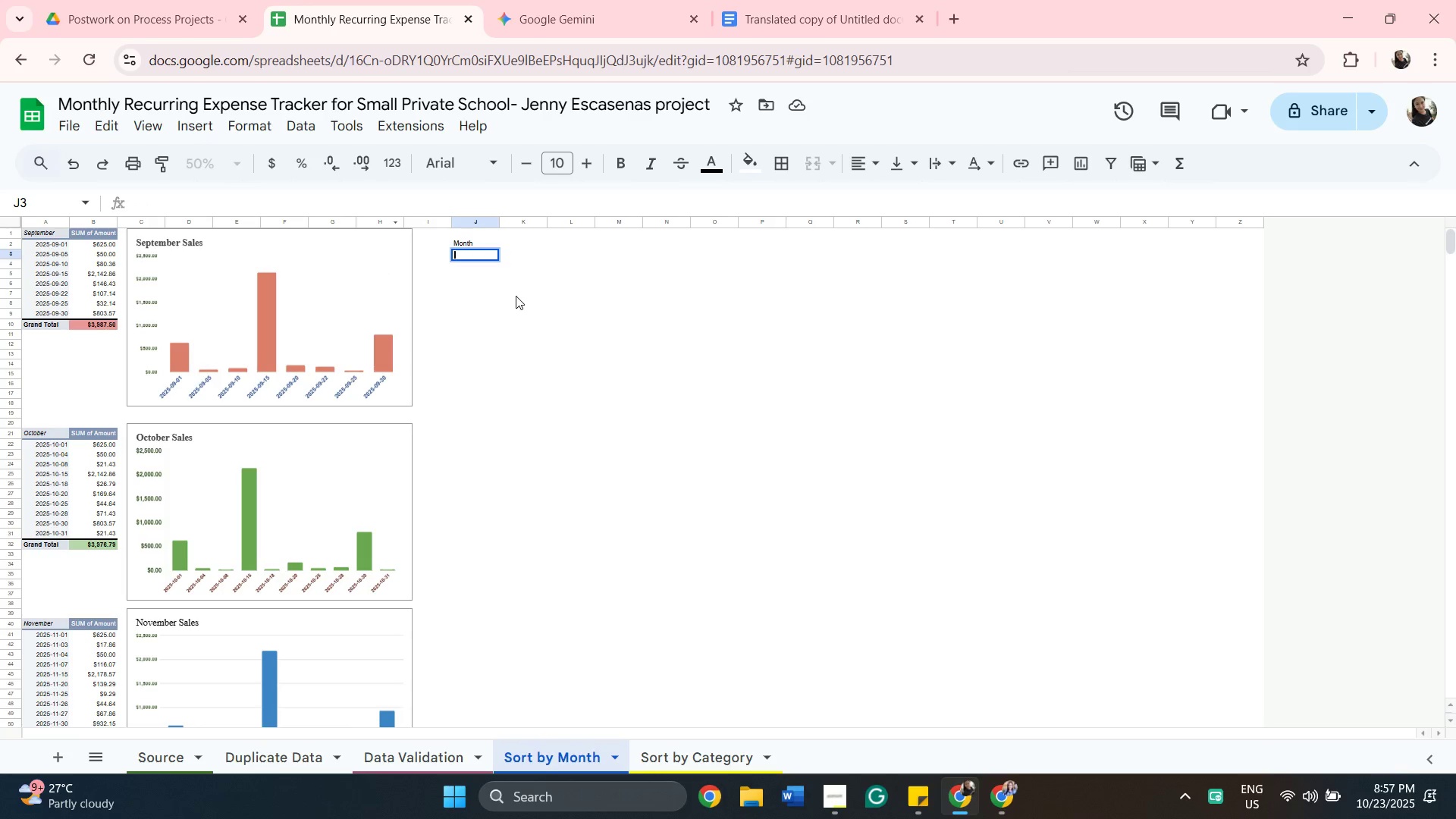 
left_click([516, 296])
 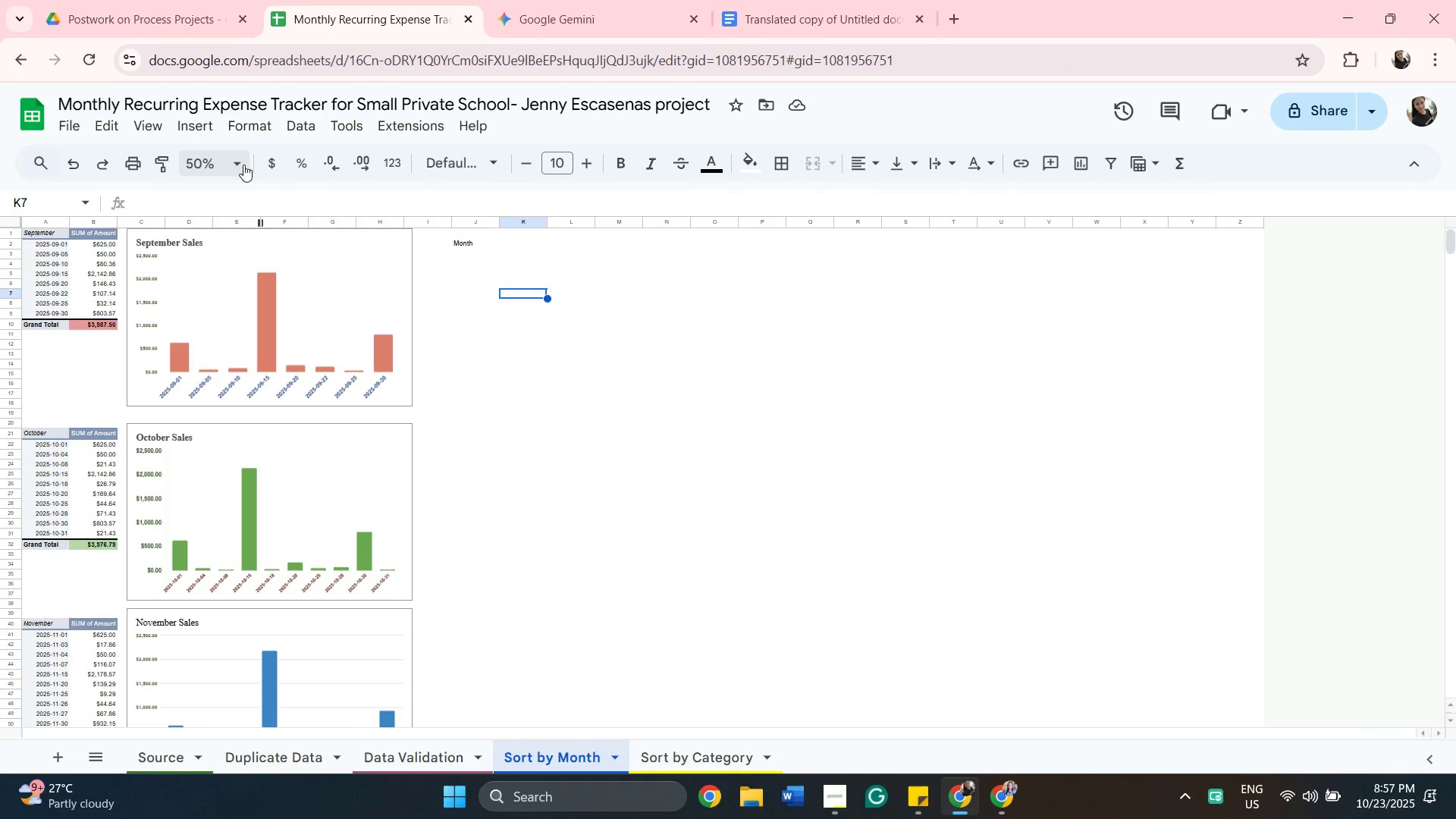 
left_click([243, 165])
 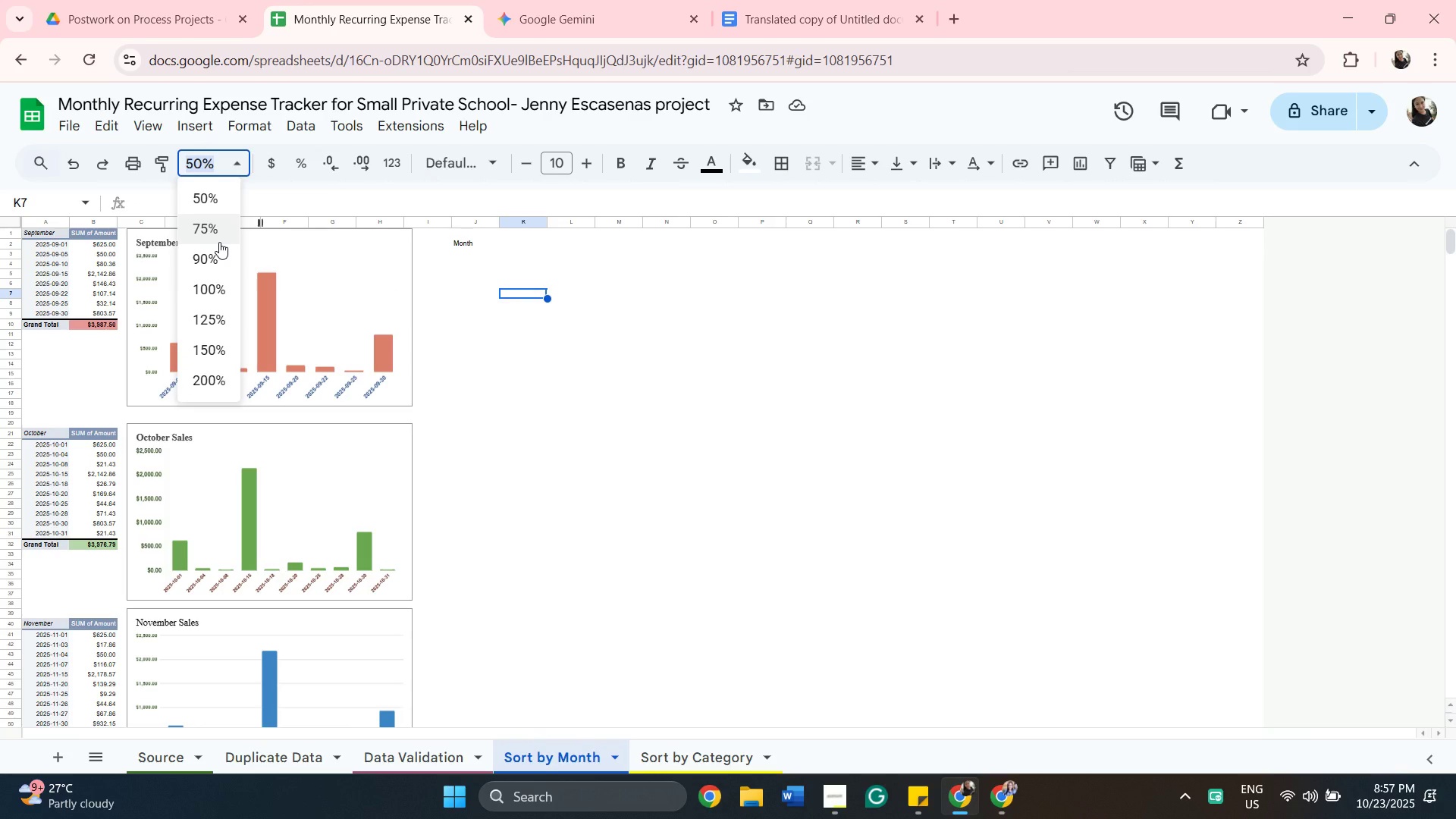 
left_click([219, 242])
 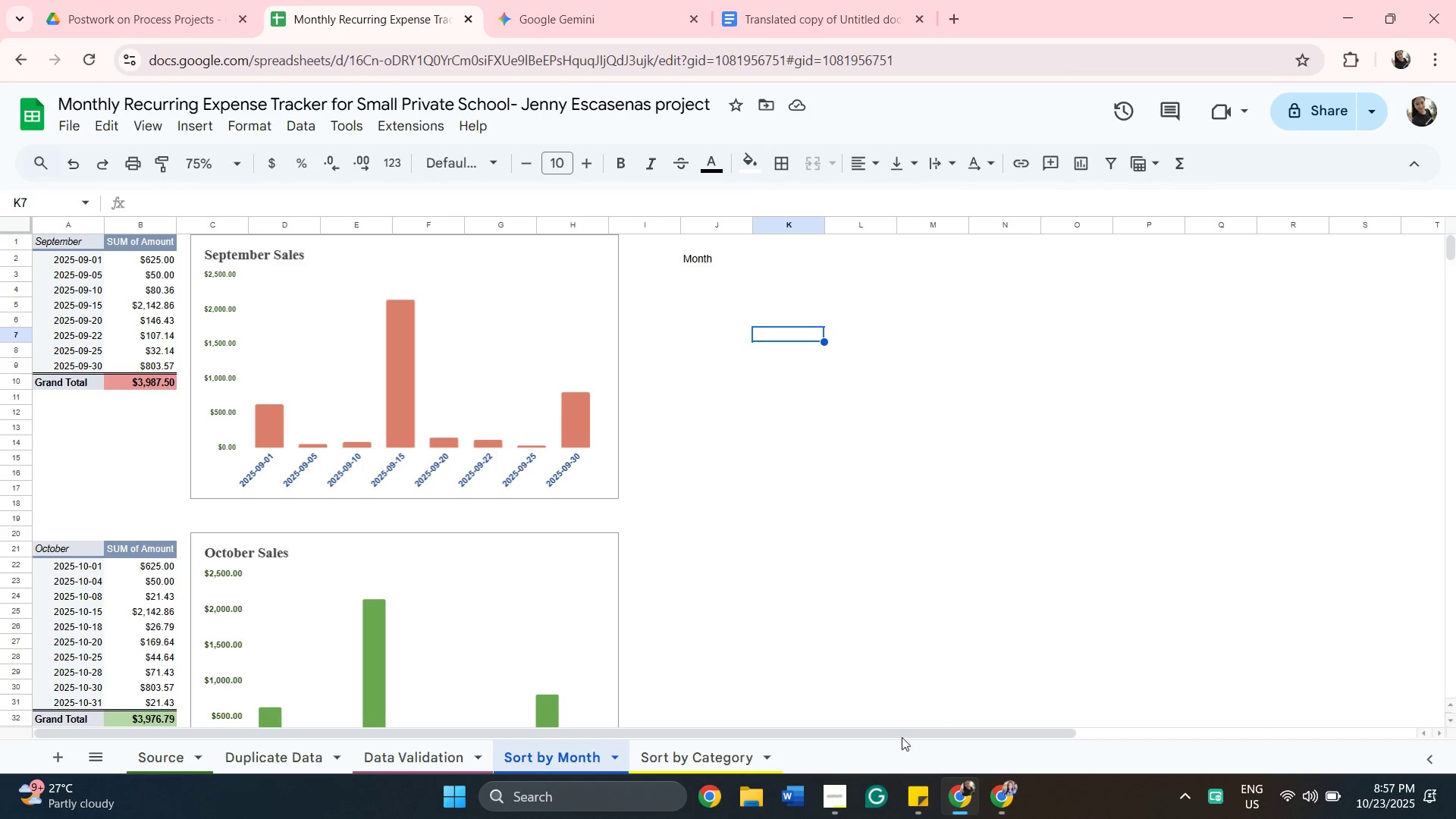 
mouse_move([964, 792])